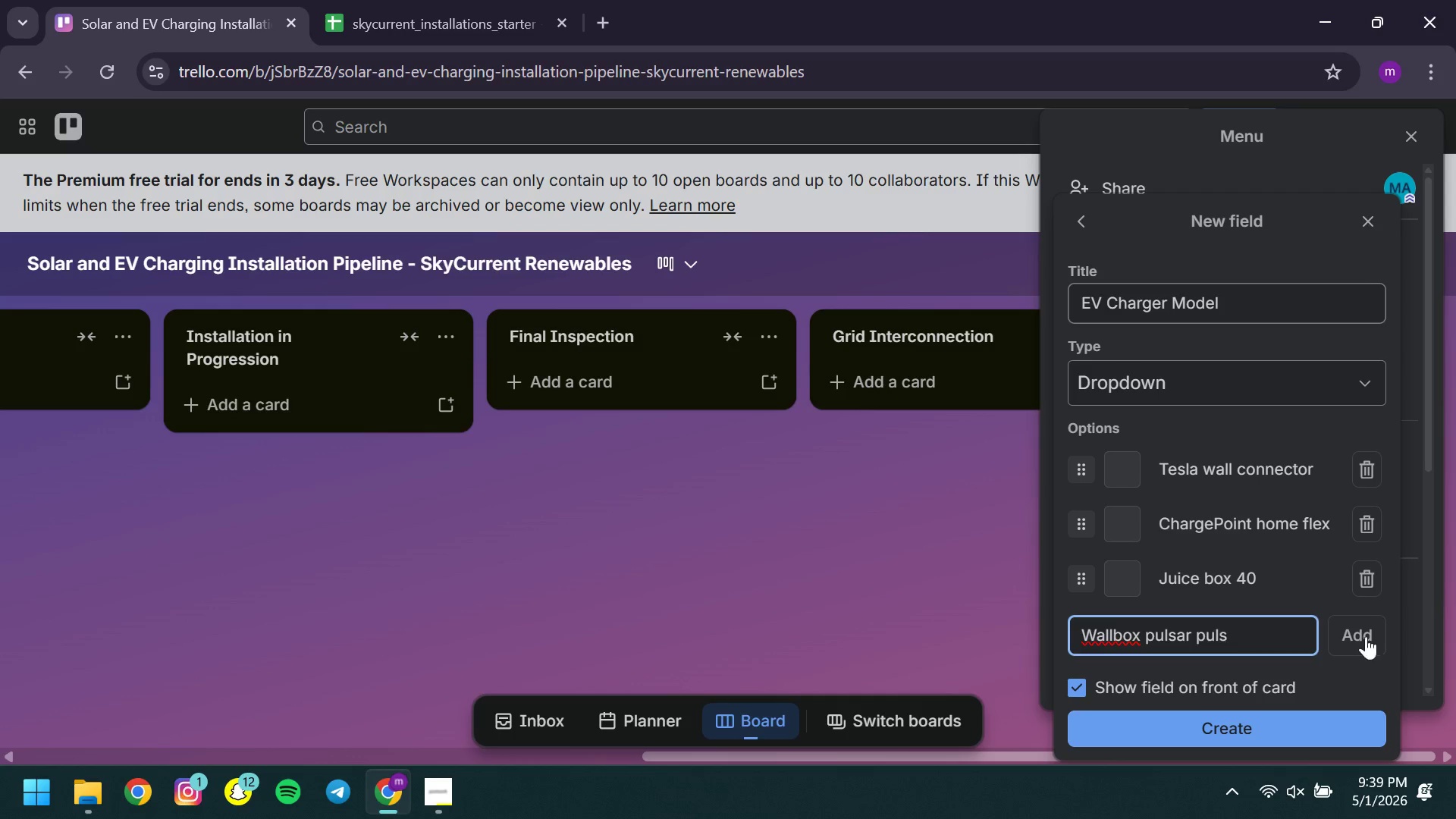 
left_click([1370, 632])
 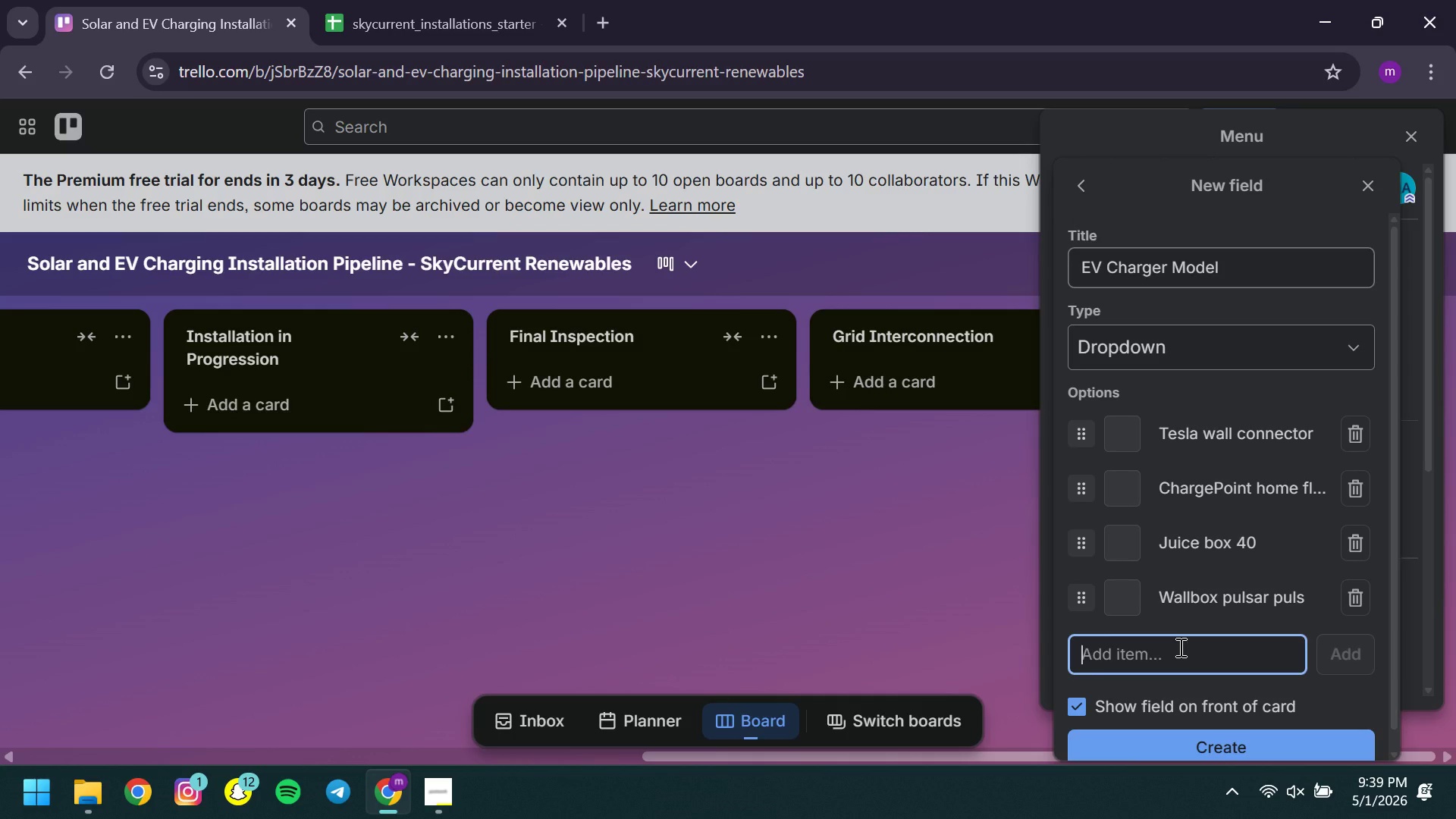 
type(Grizzi-E )
 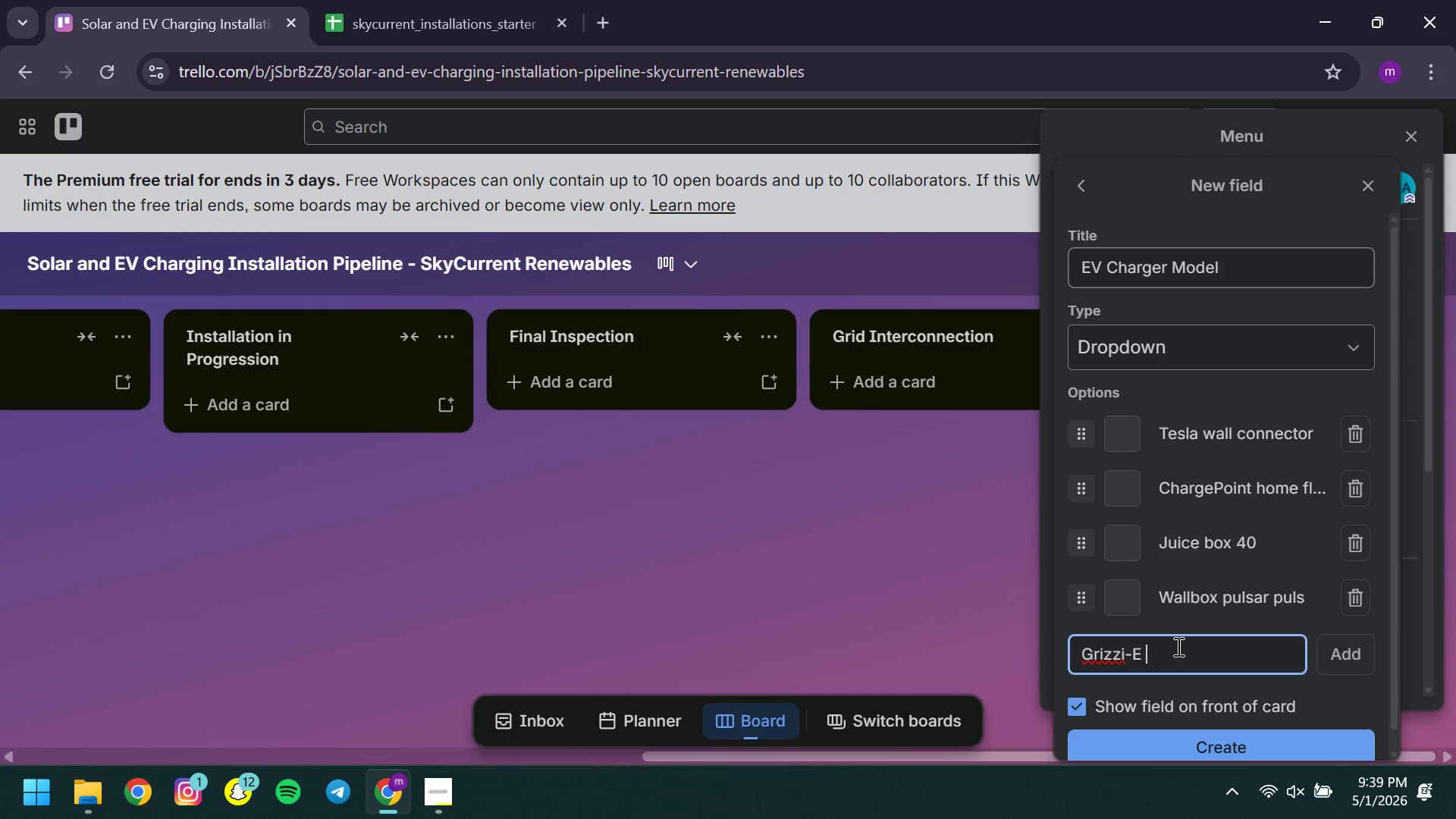 
type(classic )
 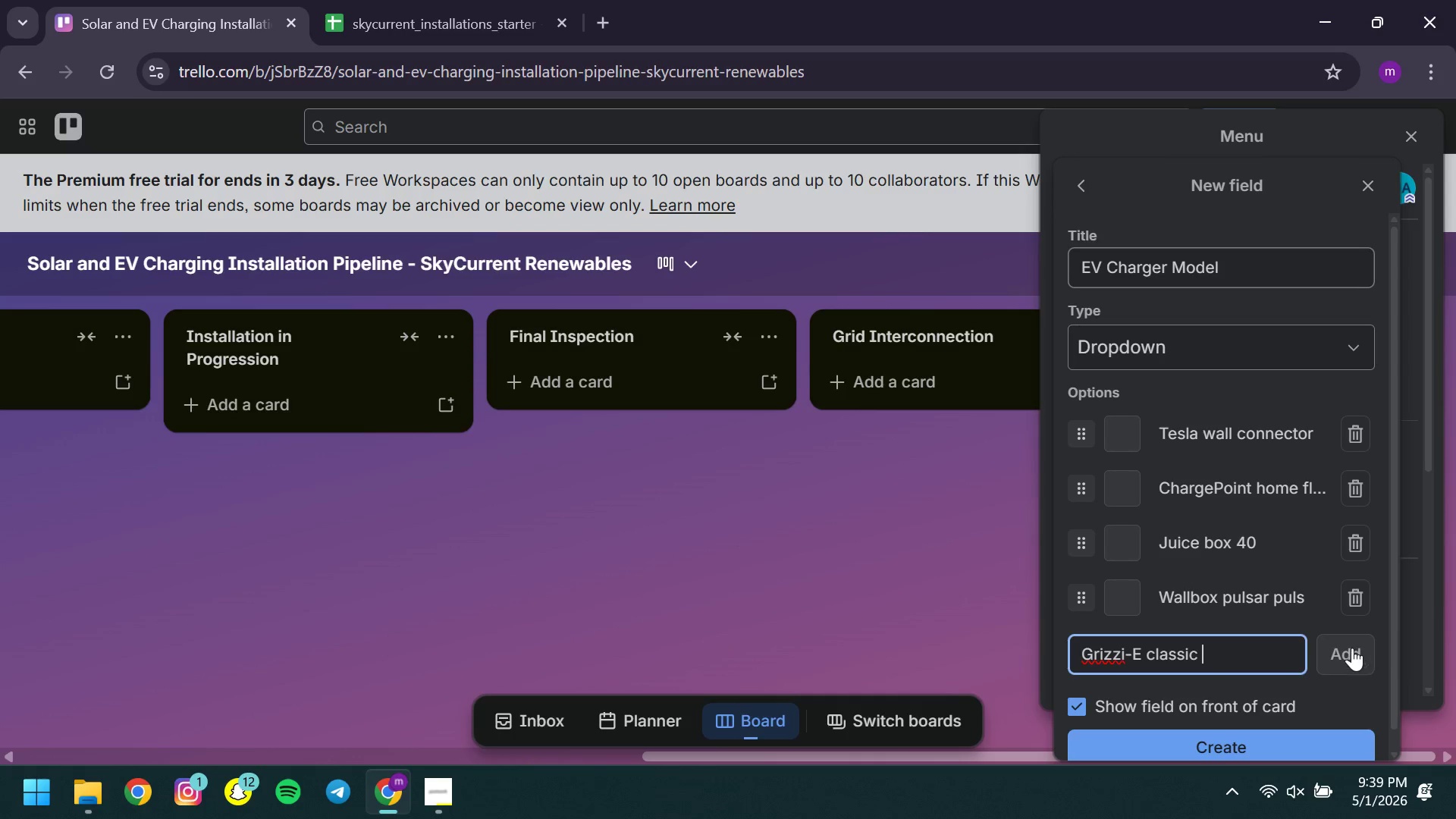 
left_click([1351, 648])
 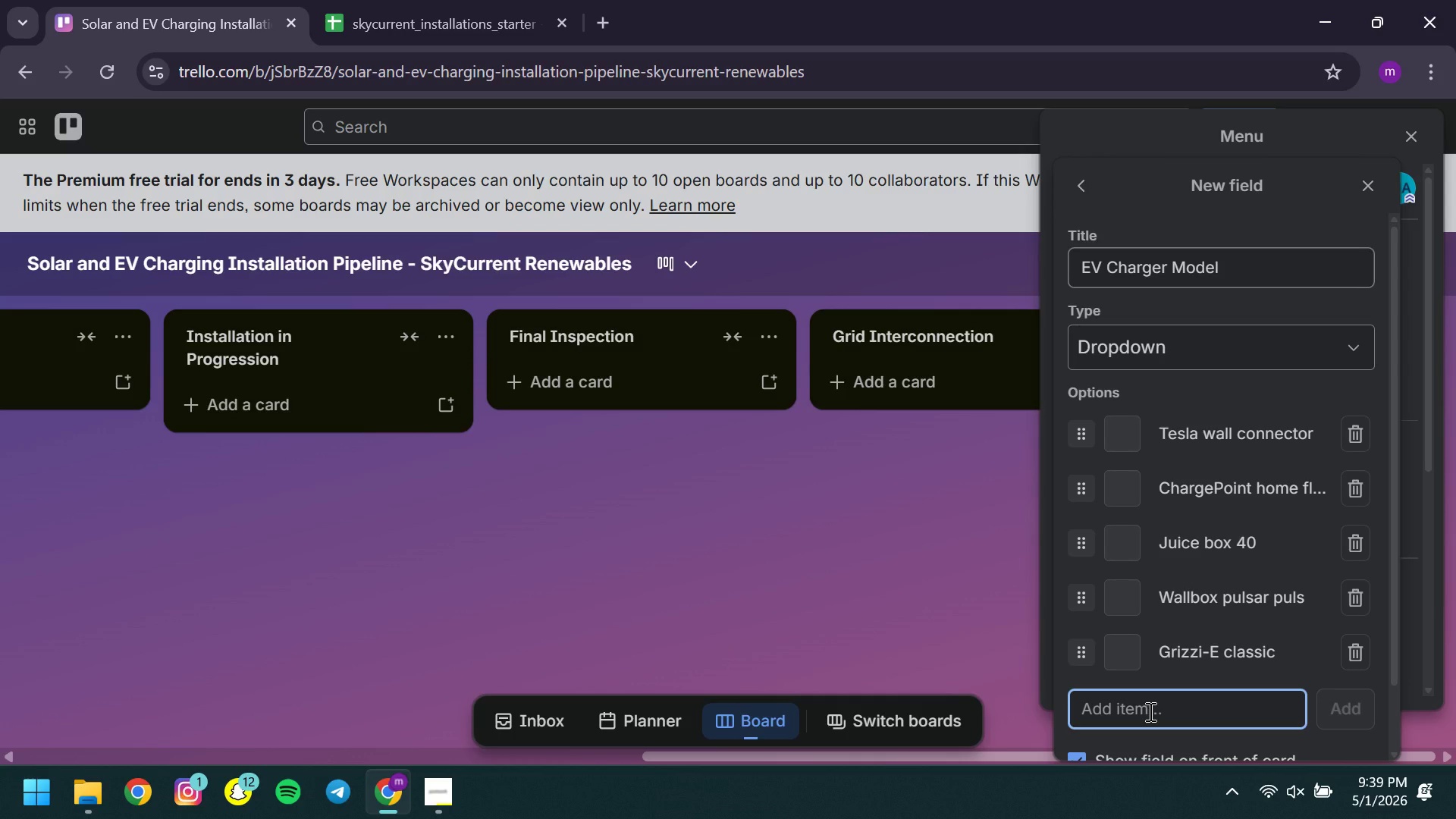 
left_click([1149, 711])
 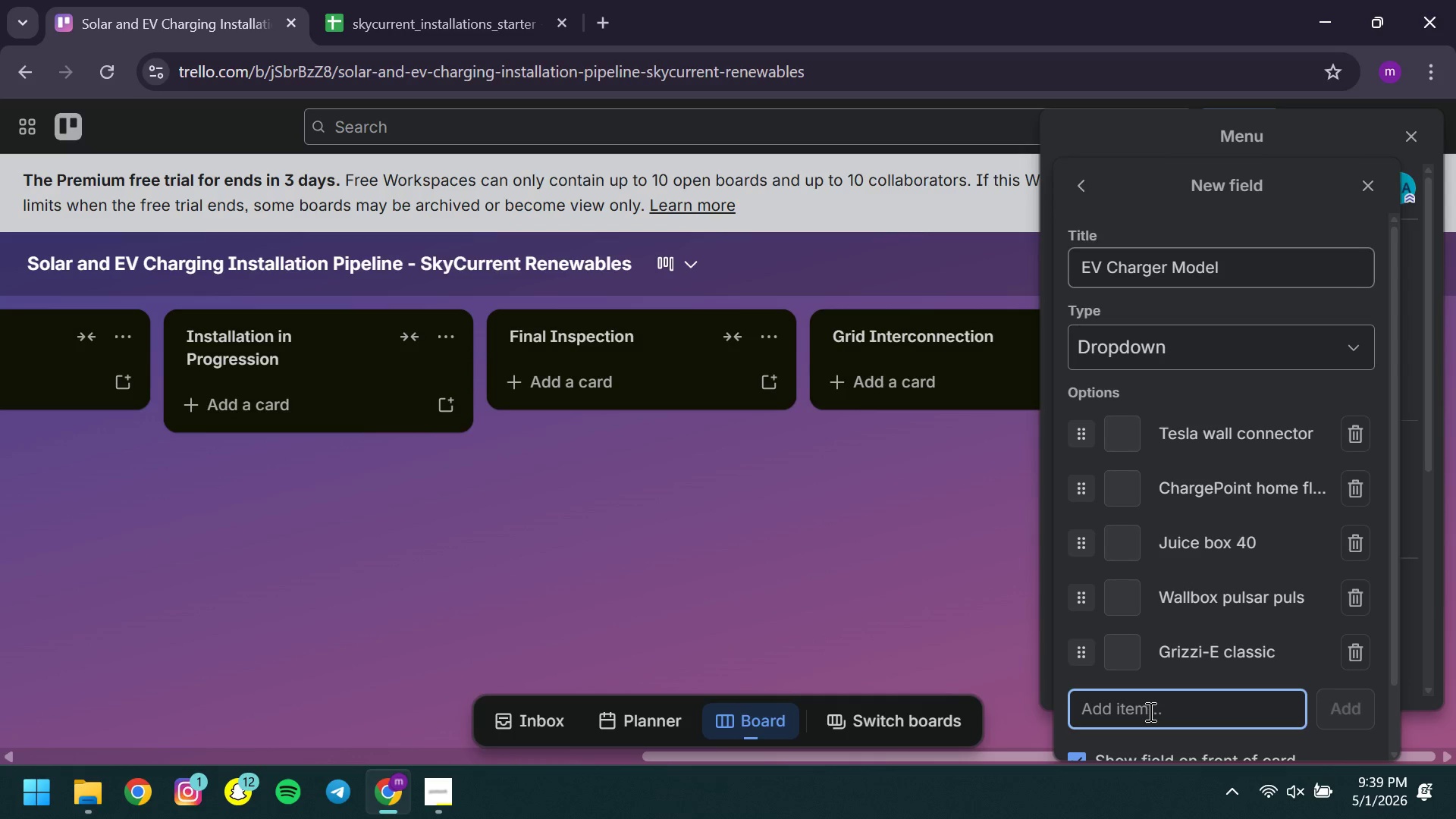 
type(Emporia EV charger )
 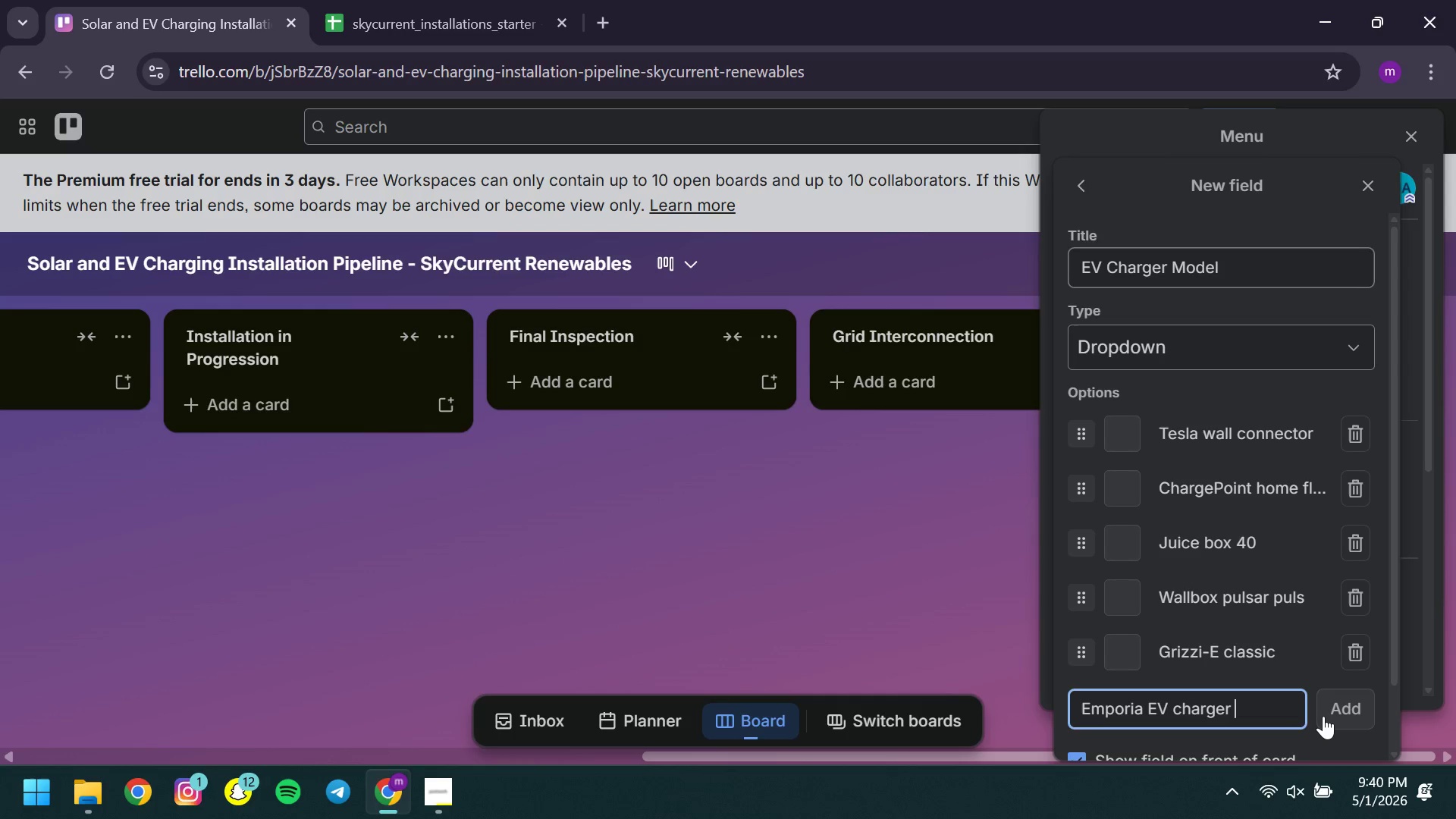 
left_click([1323, 716])
 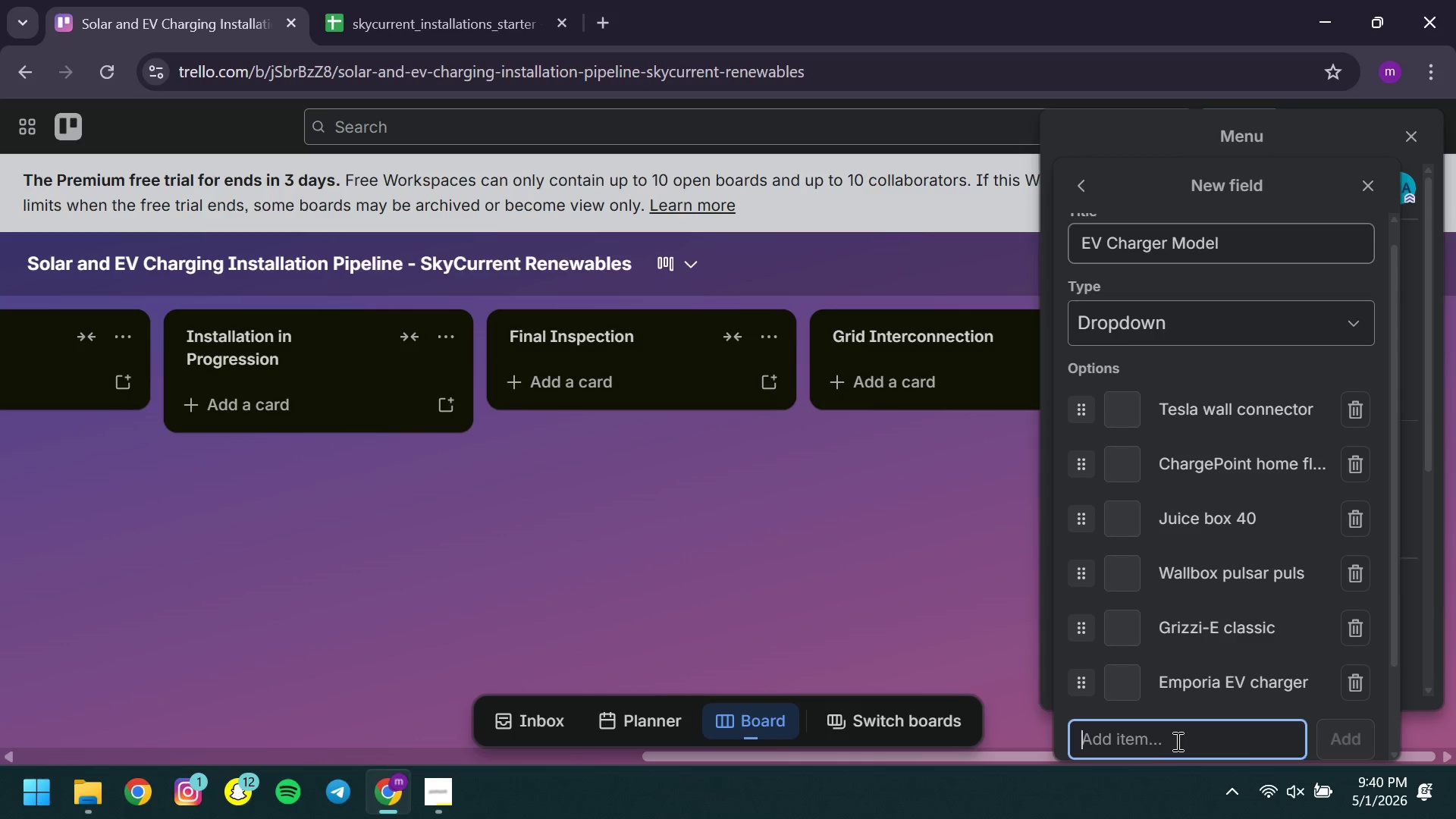 
key(CapsLock)
 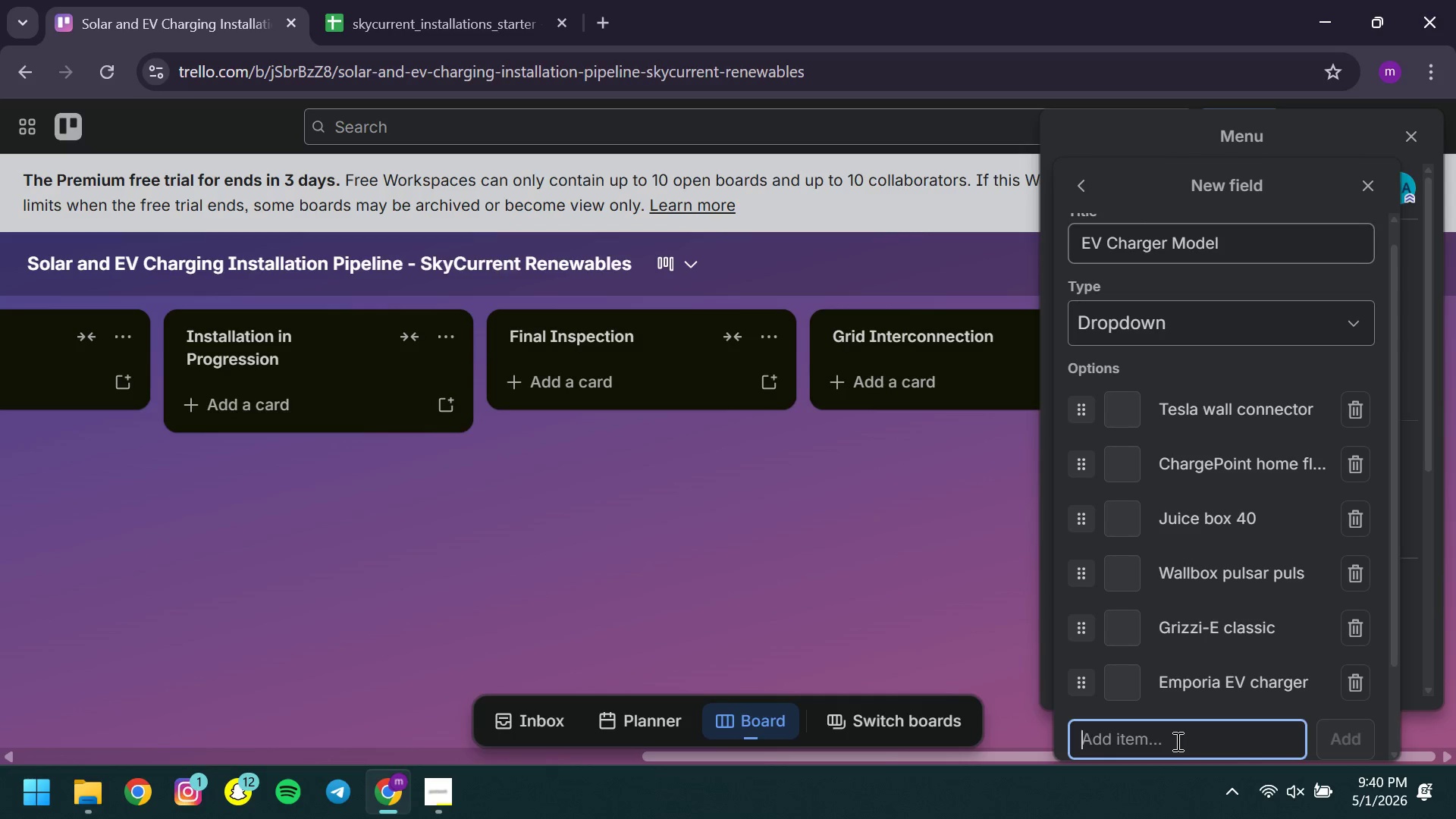 
key(N)
 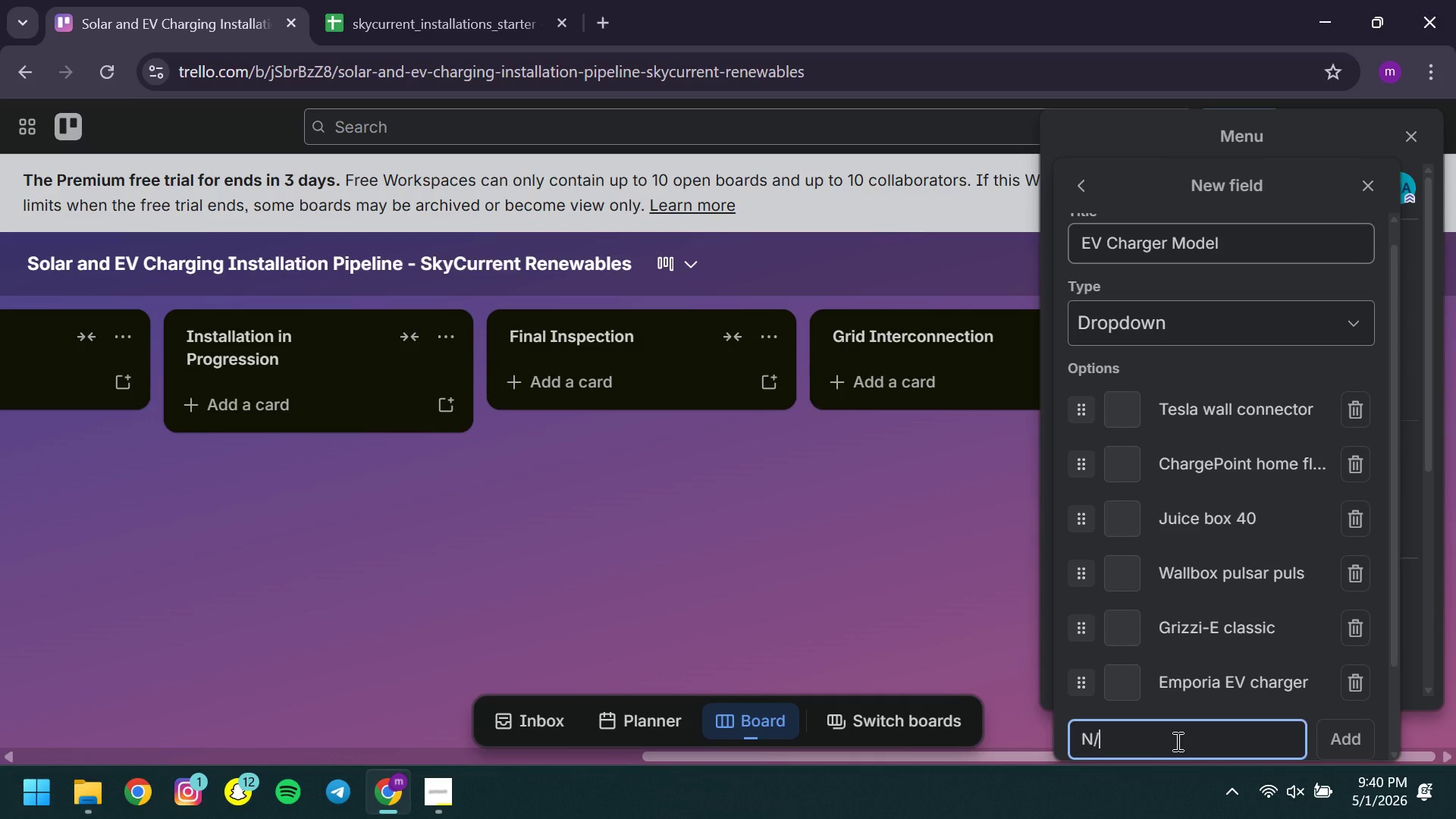 
key(Slash)
 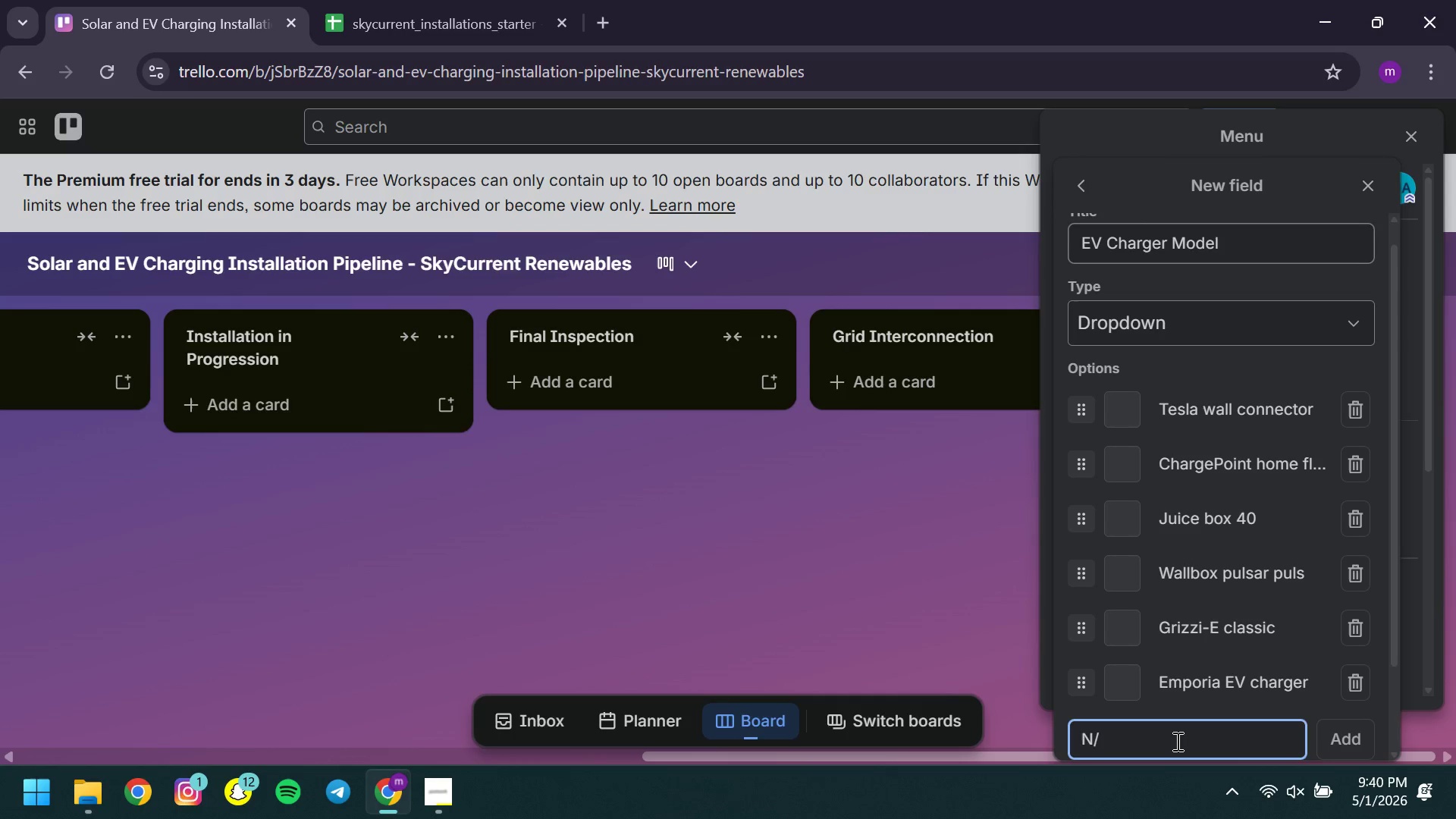 
key(A)
 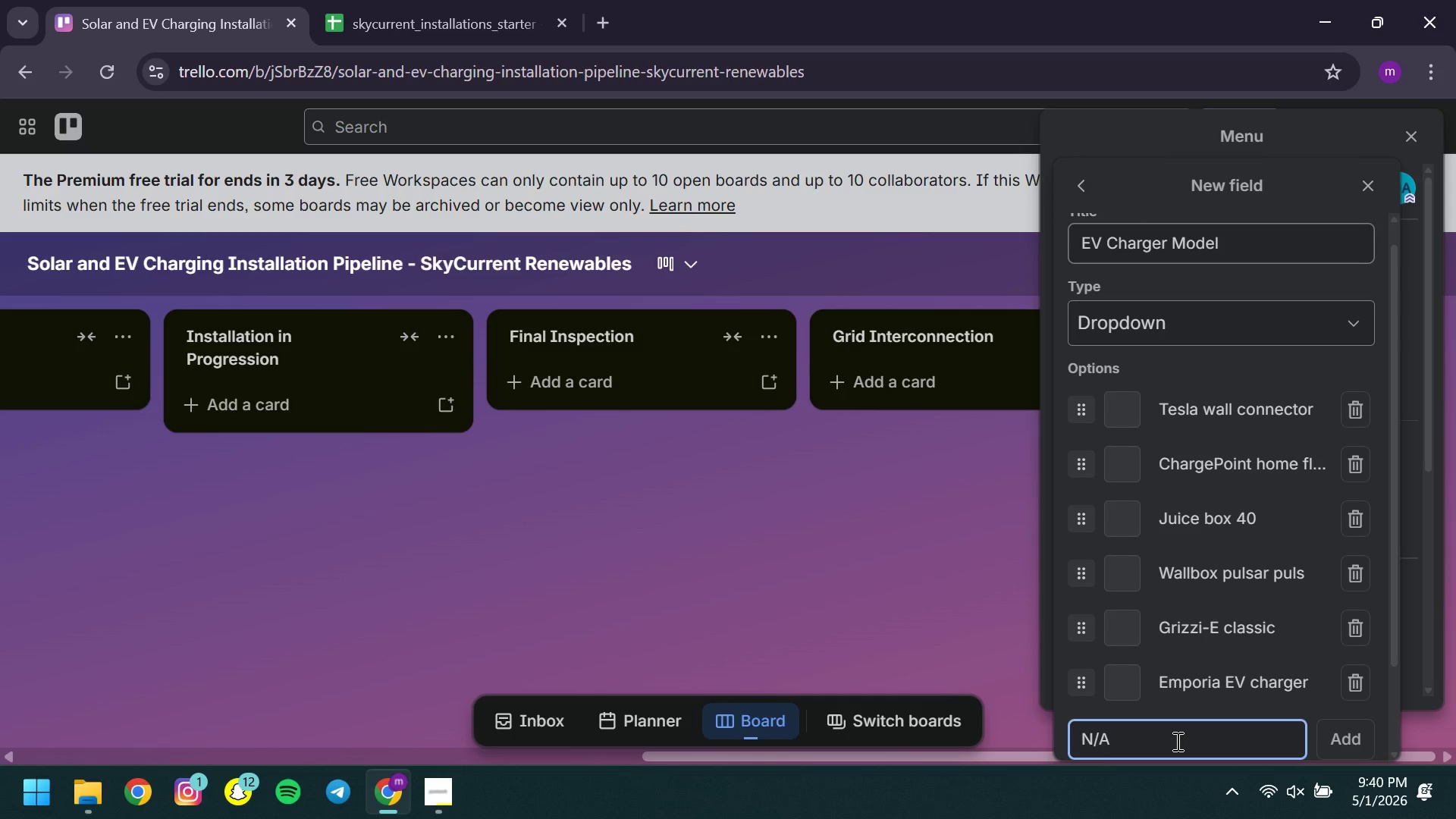 
key(CapsLock)
 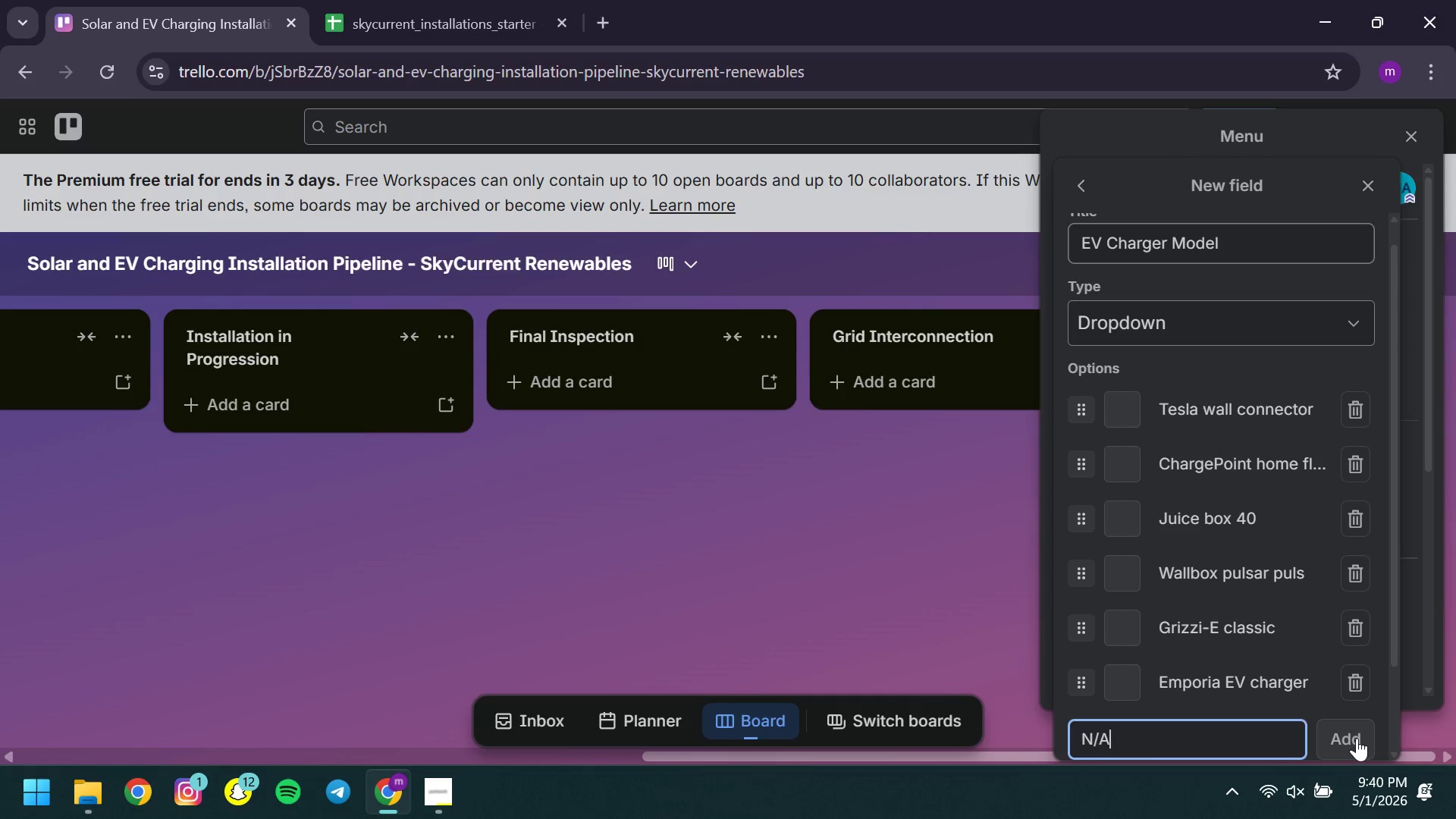 
left_click([1357, 738])
 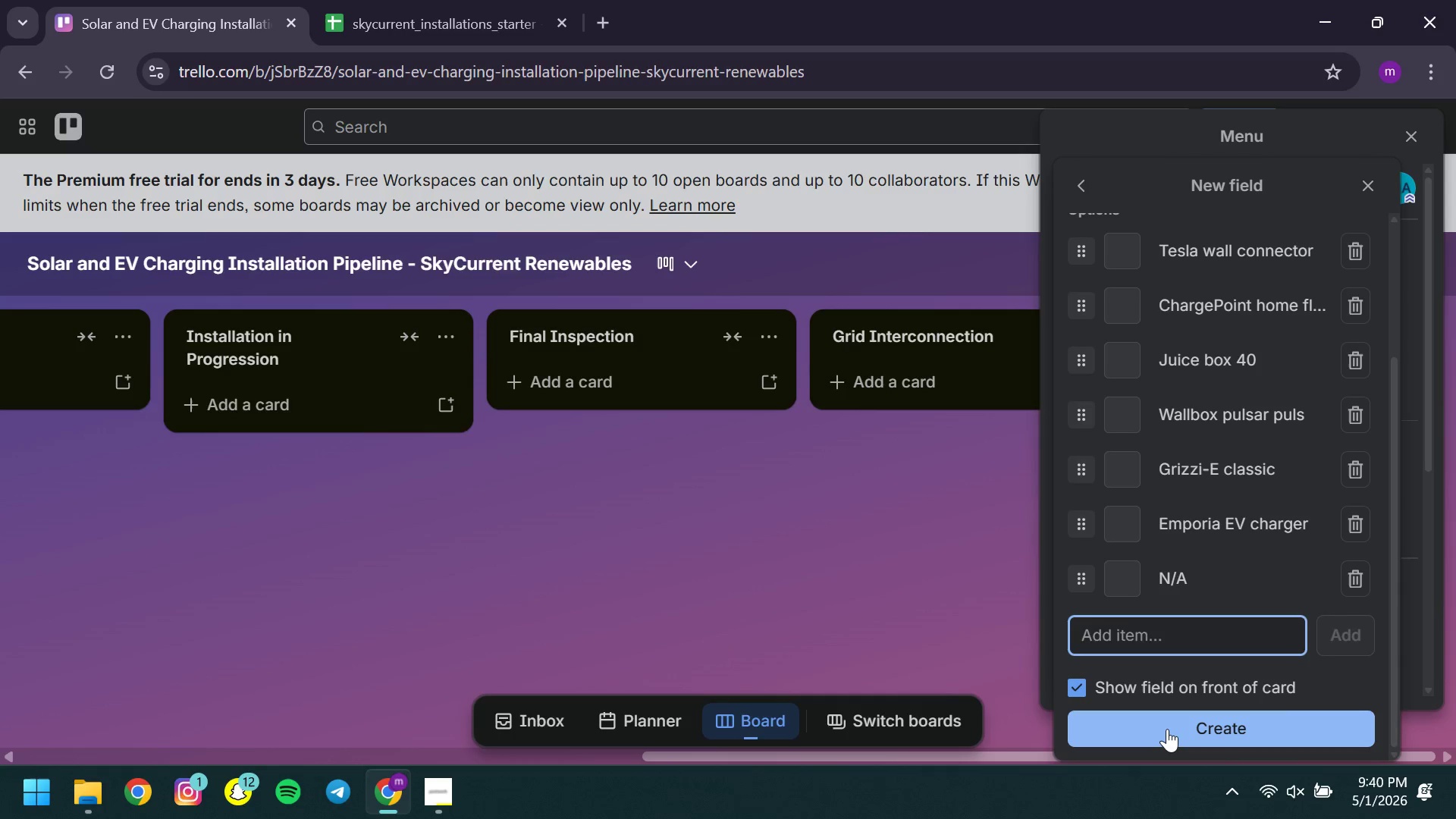 
left_click([1167, 729])
 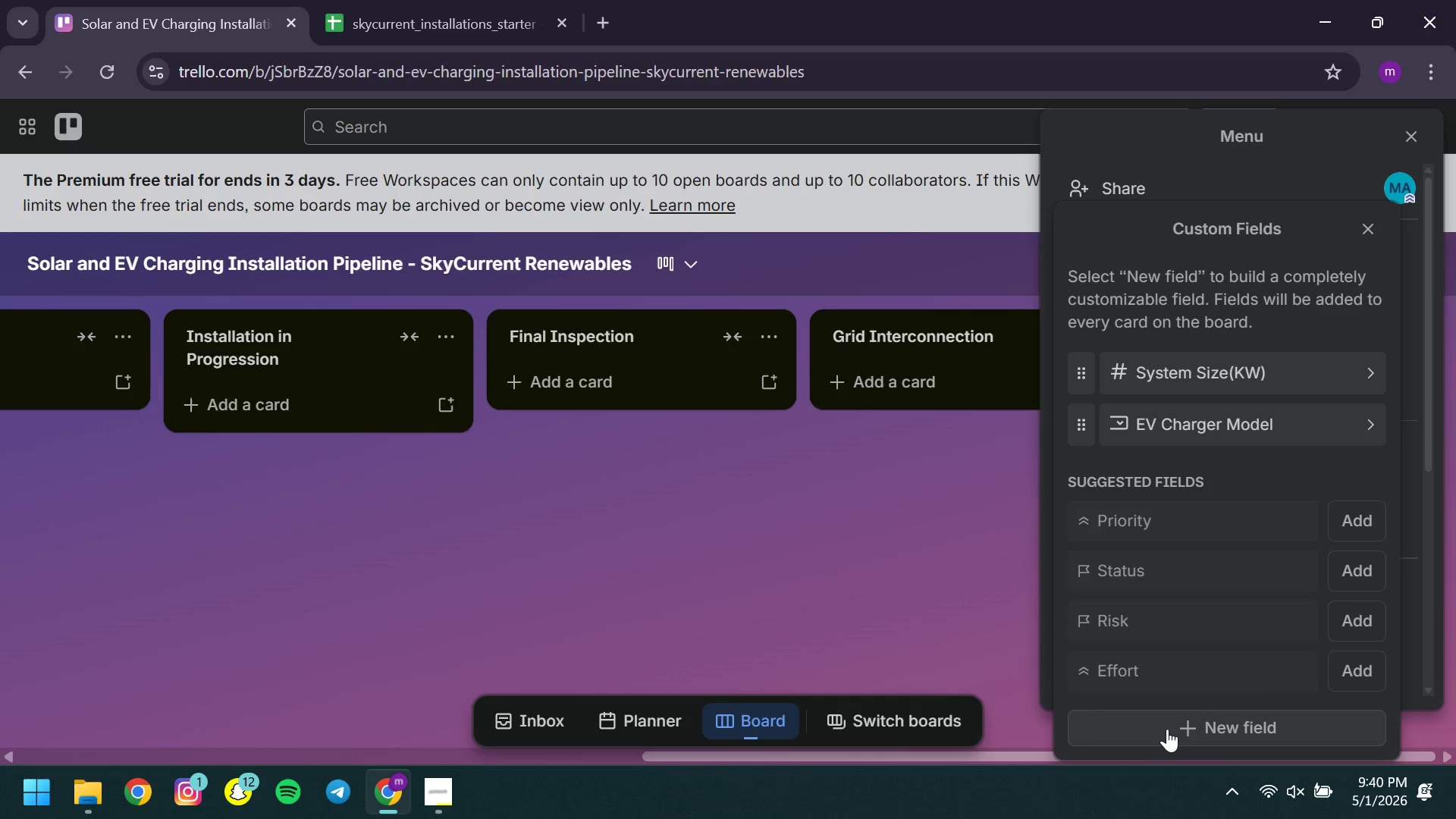 
left_click([1149, 728])
 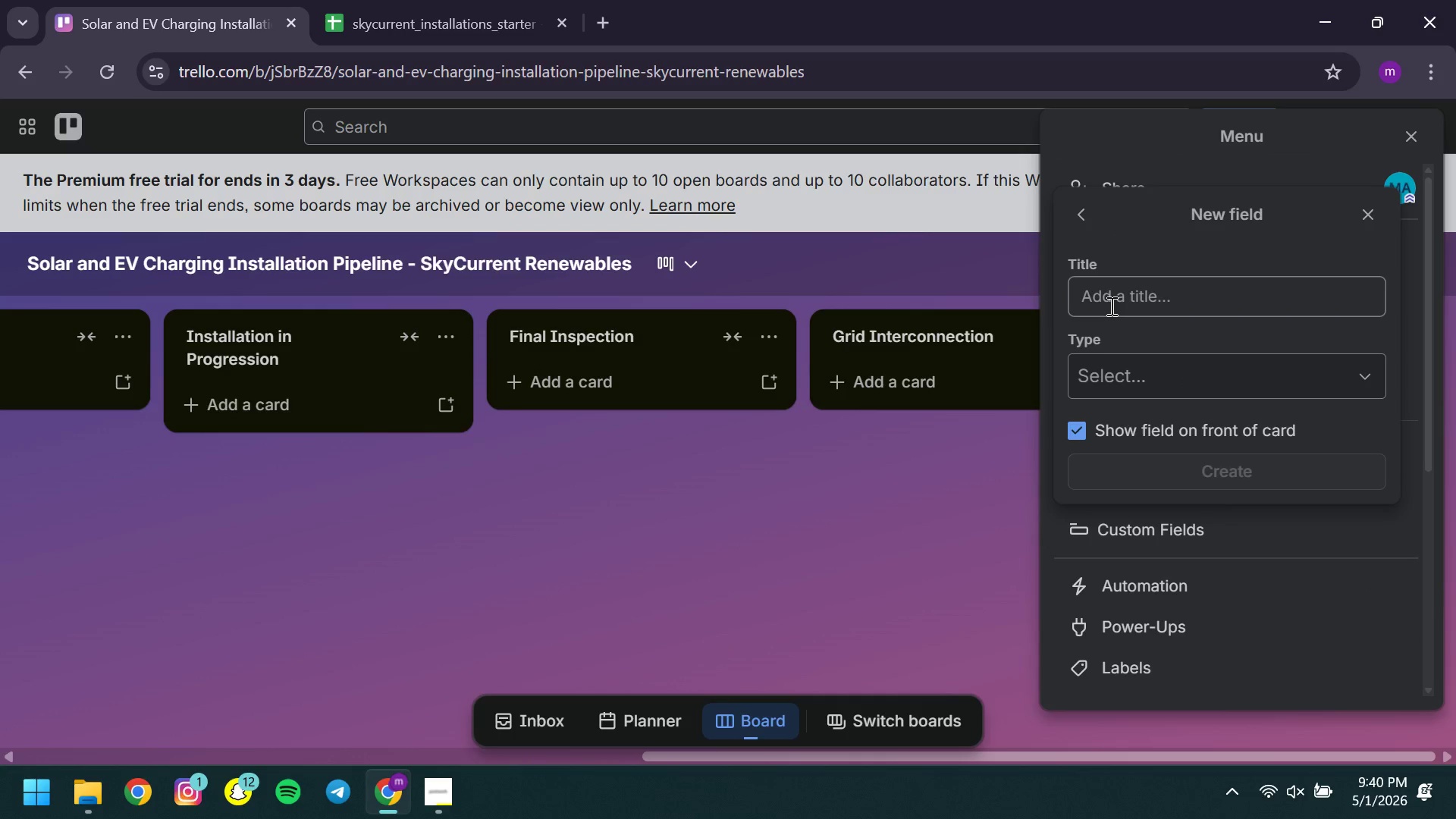 
left_click([1110, 306])
 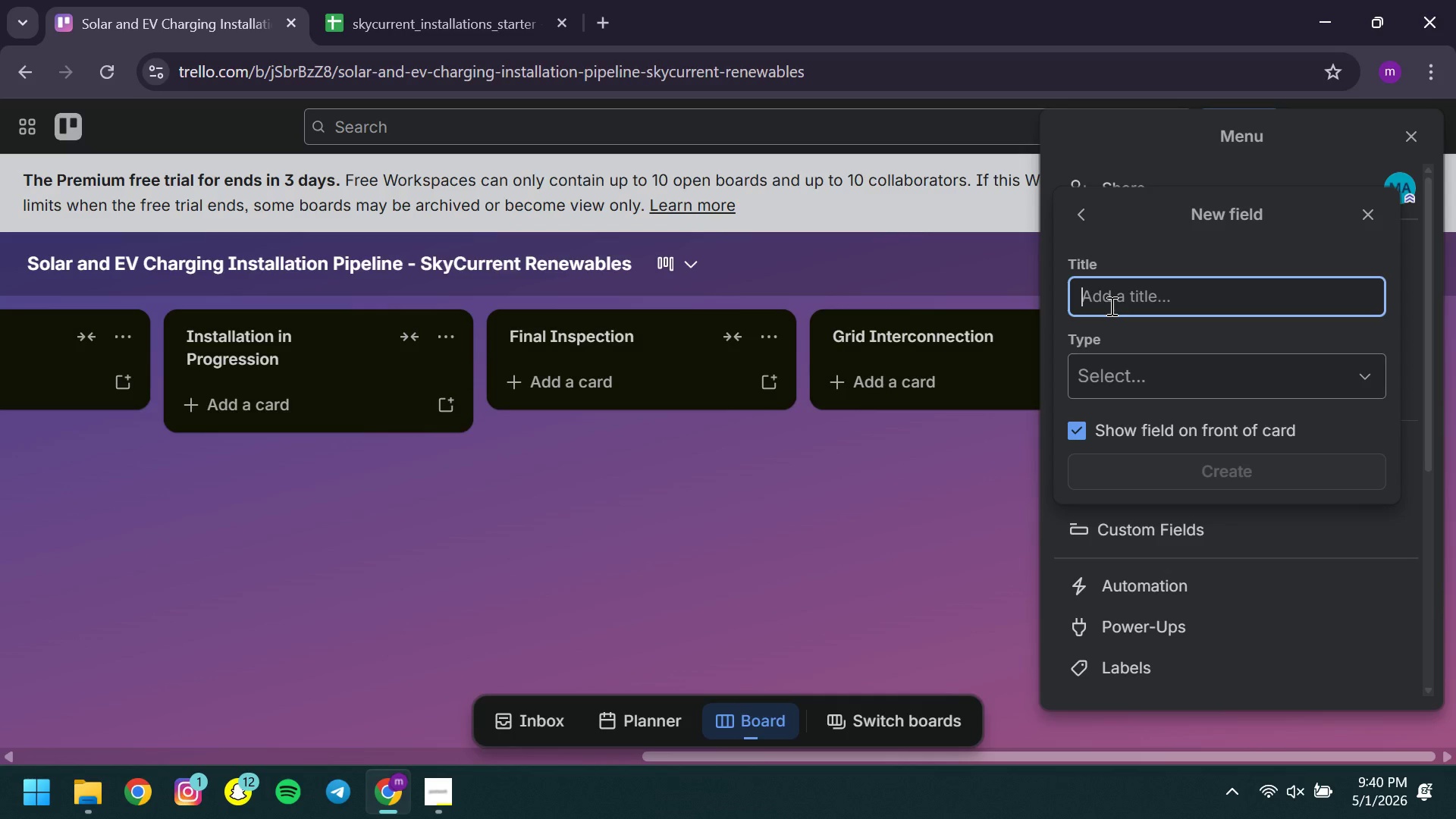 
type(Permit approval status )
 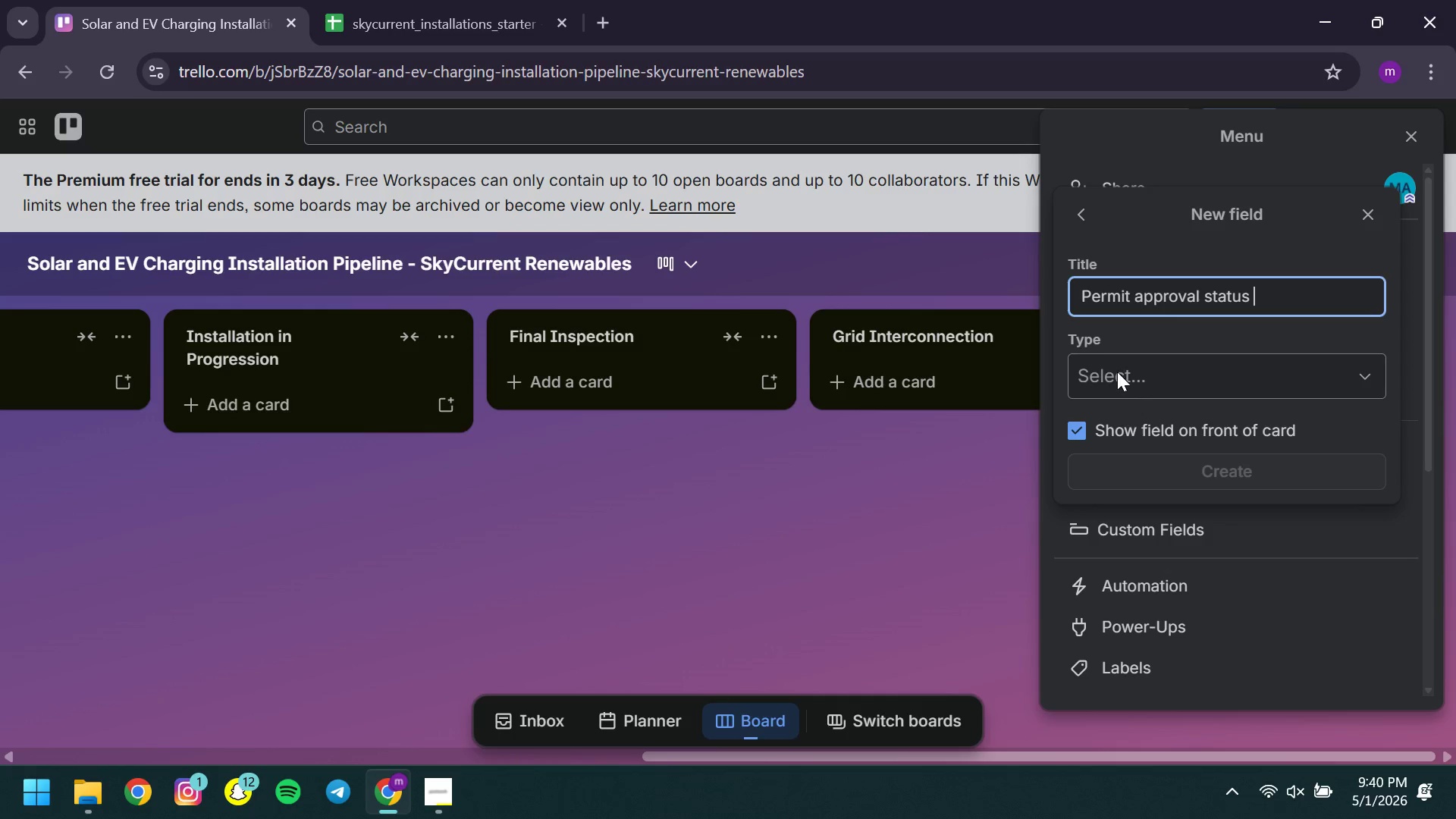 
left_click([1117, 372])
 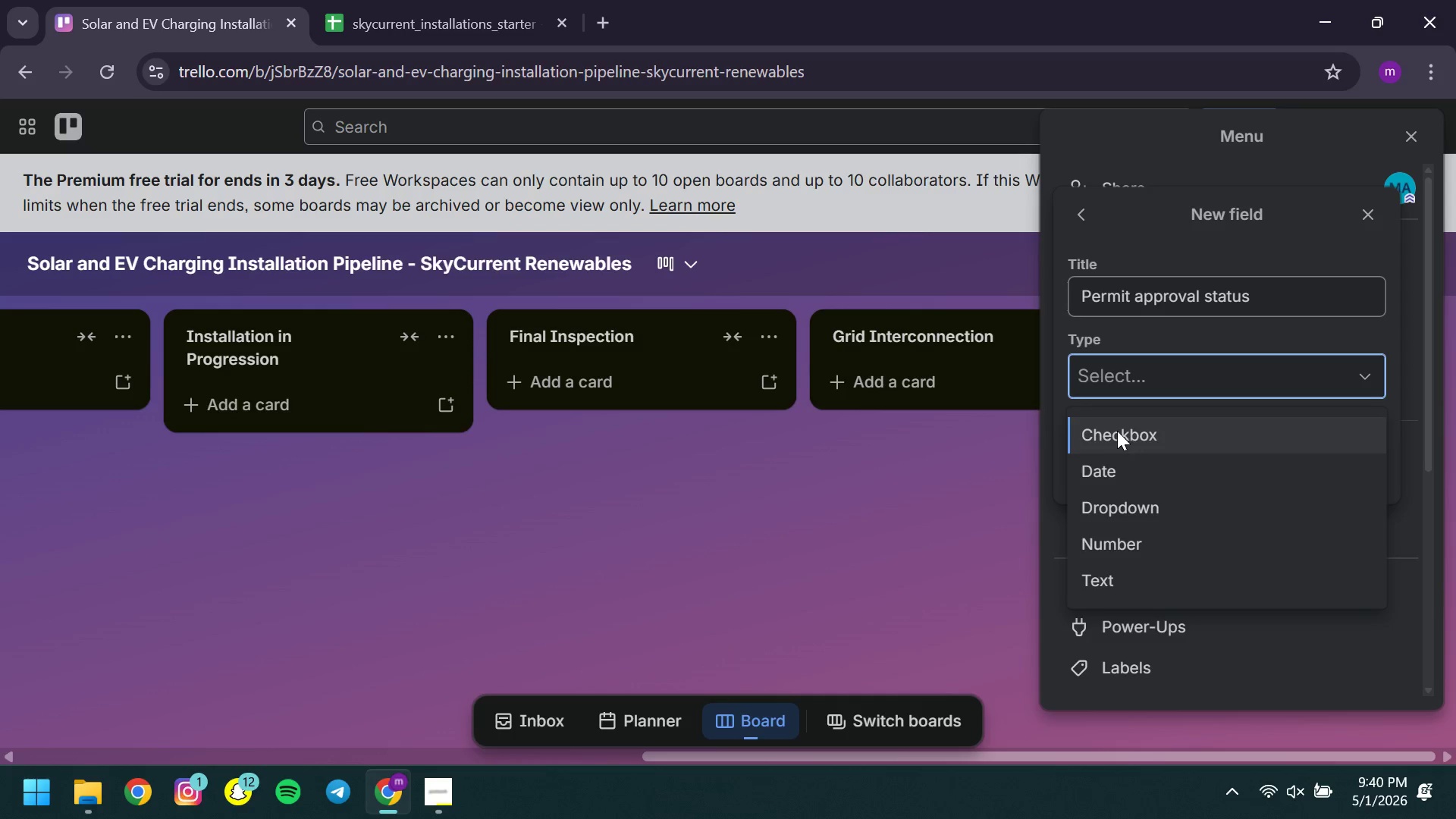 
left_click([1117, 431])
 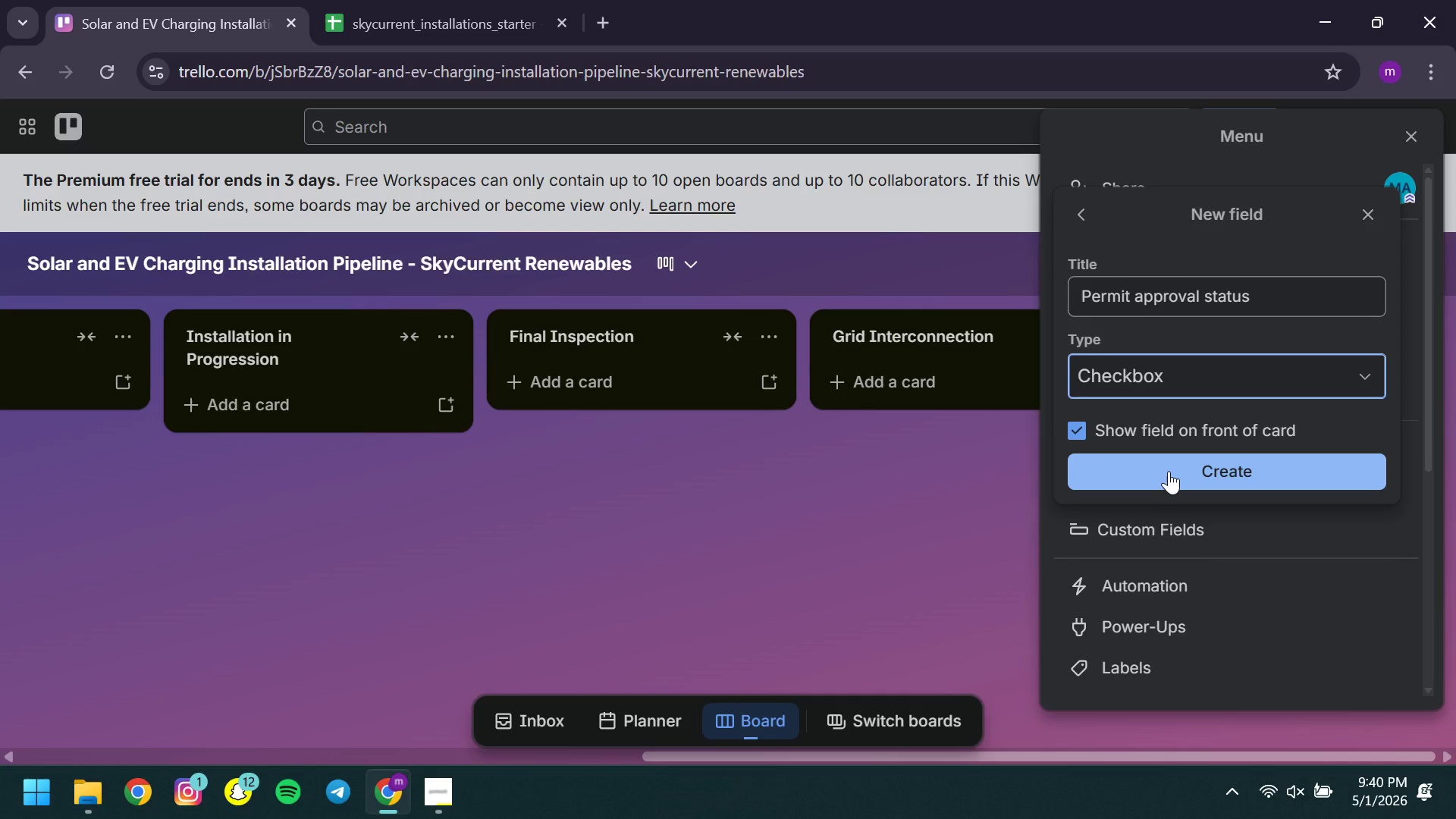 
left_click([1169, 471])
 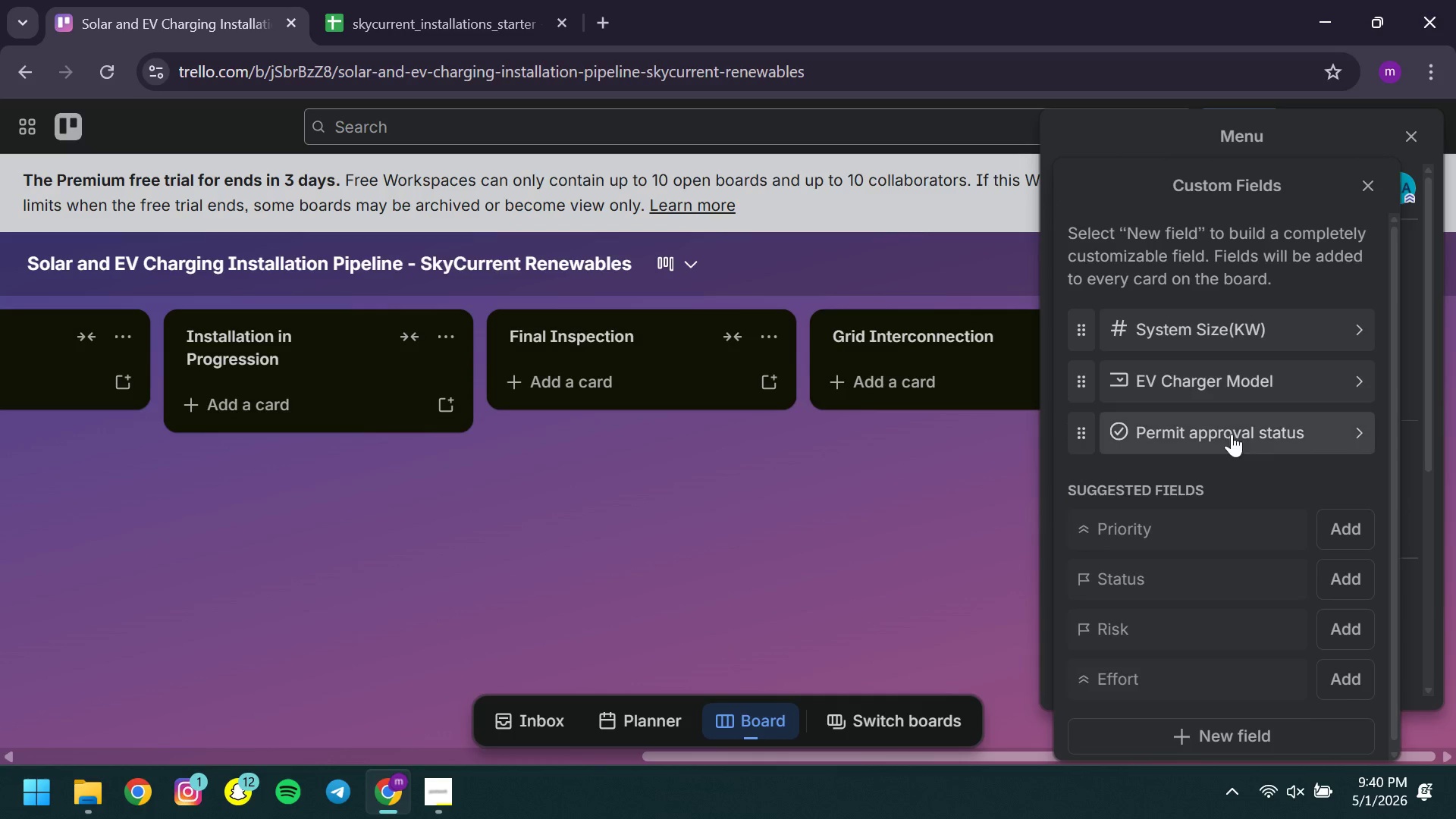 
left_click([1210, 434])
 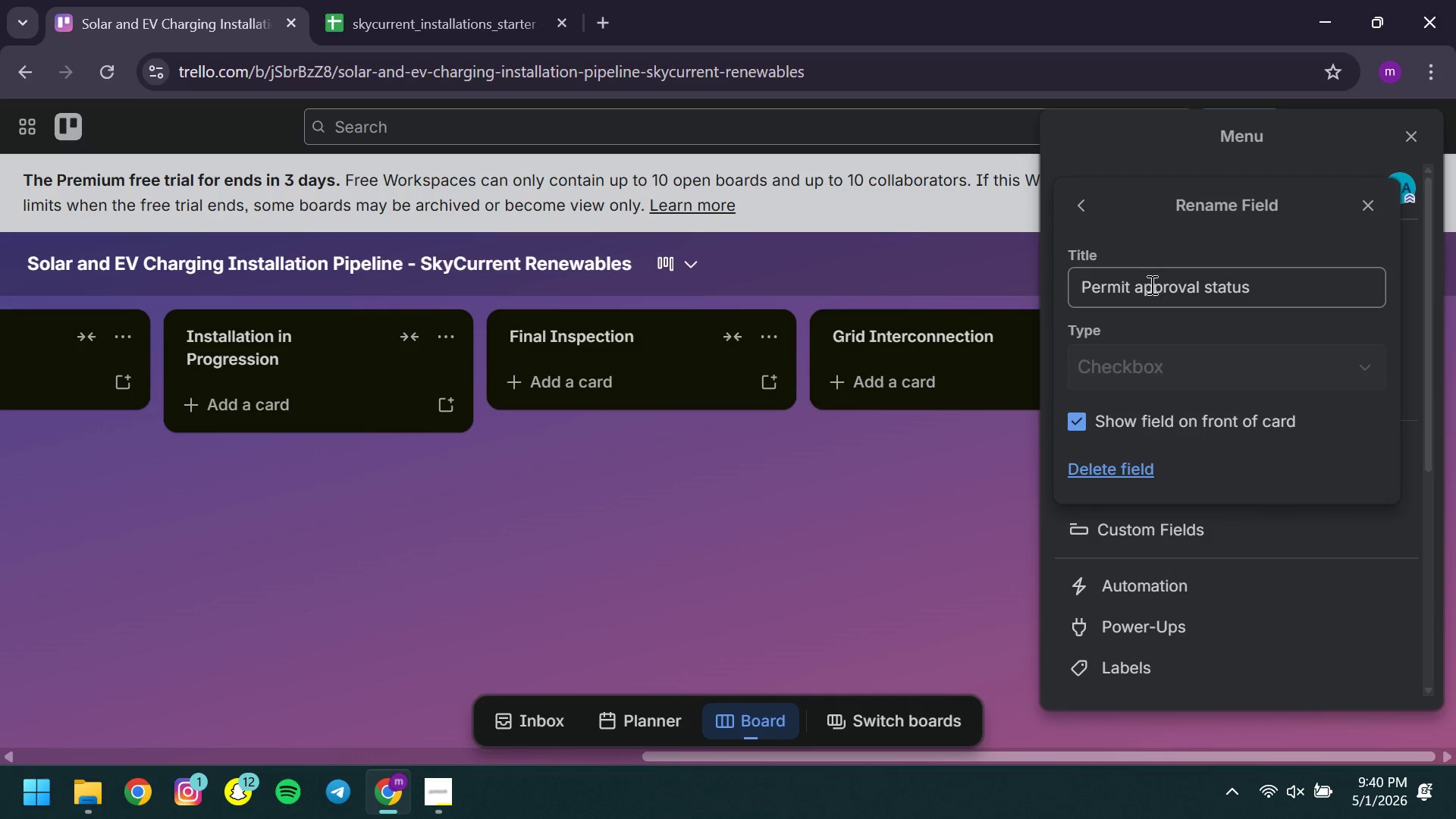 
left_click([1151, 286])
 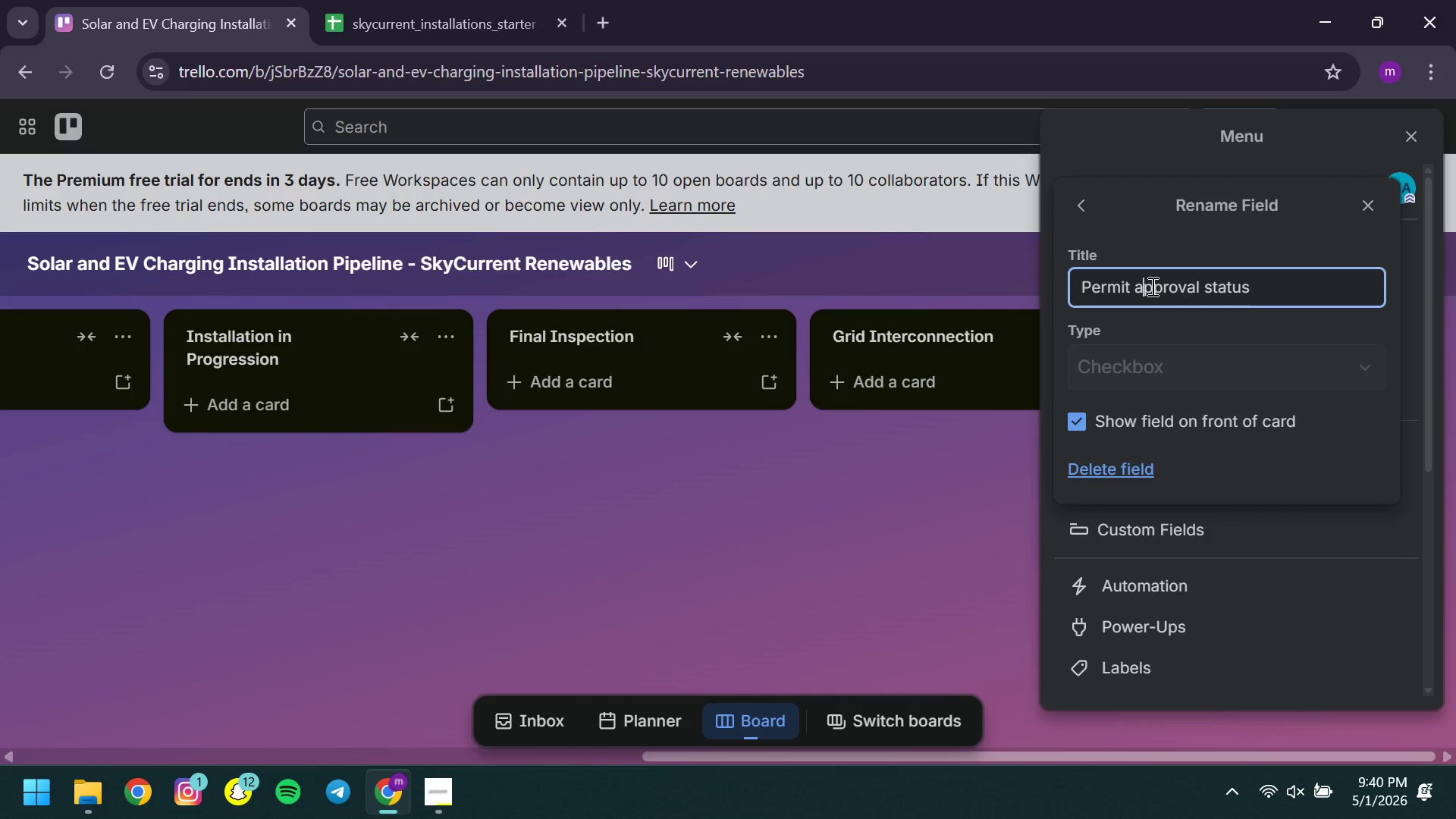 
key(ArrowLeft)
 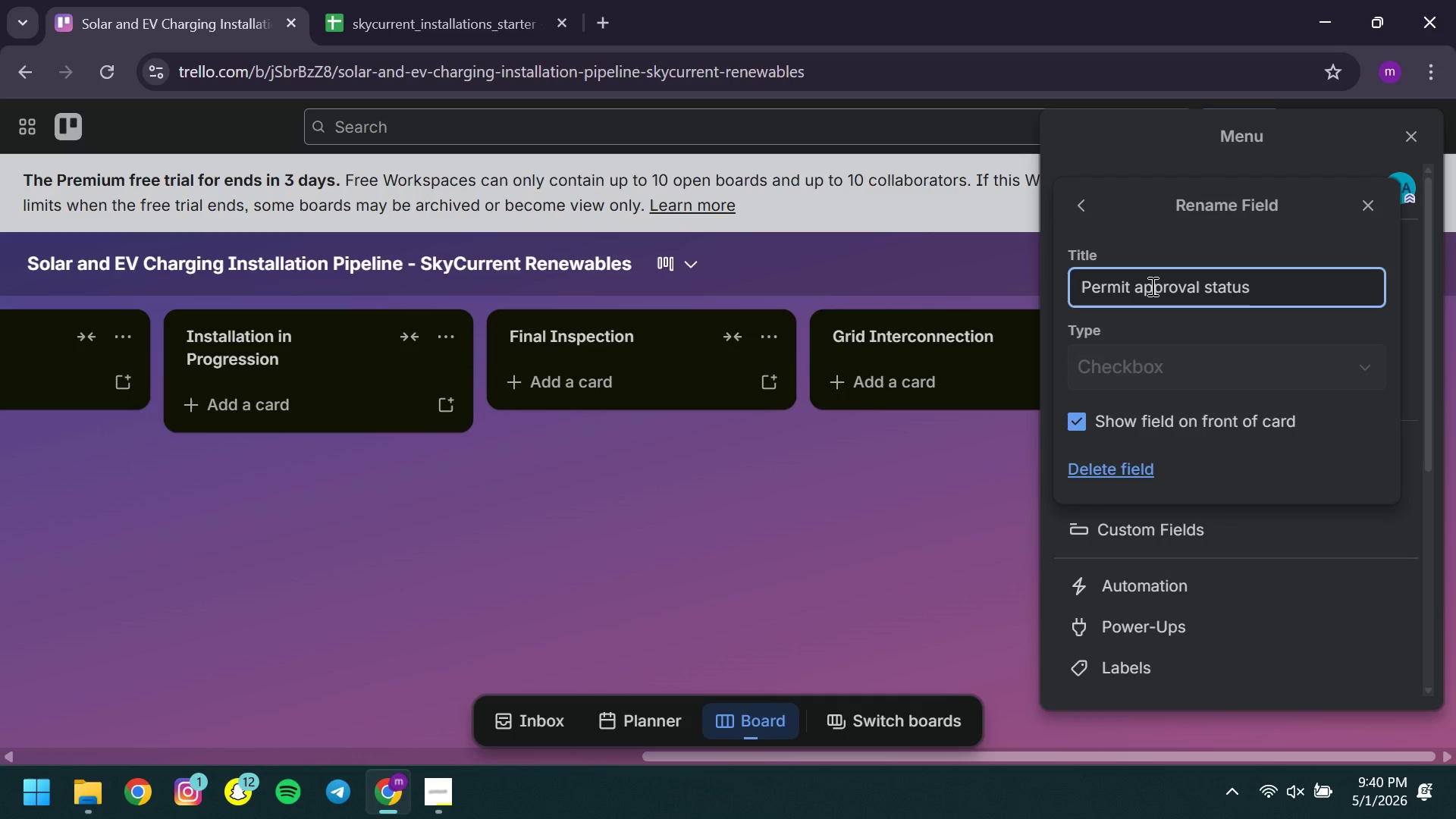 
key(Backspace)
 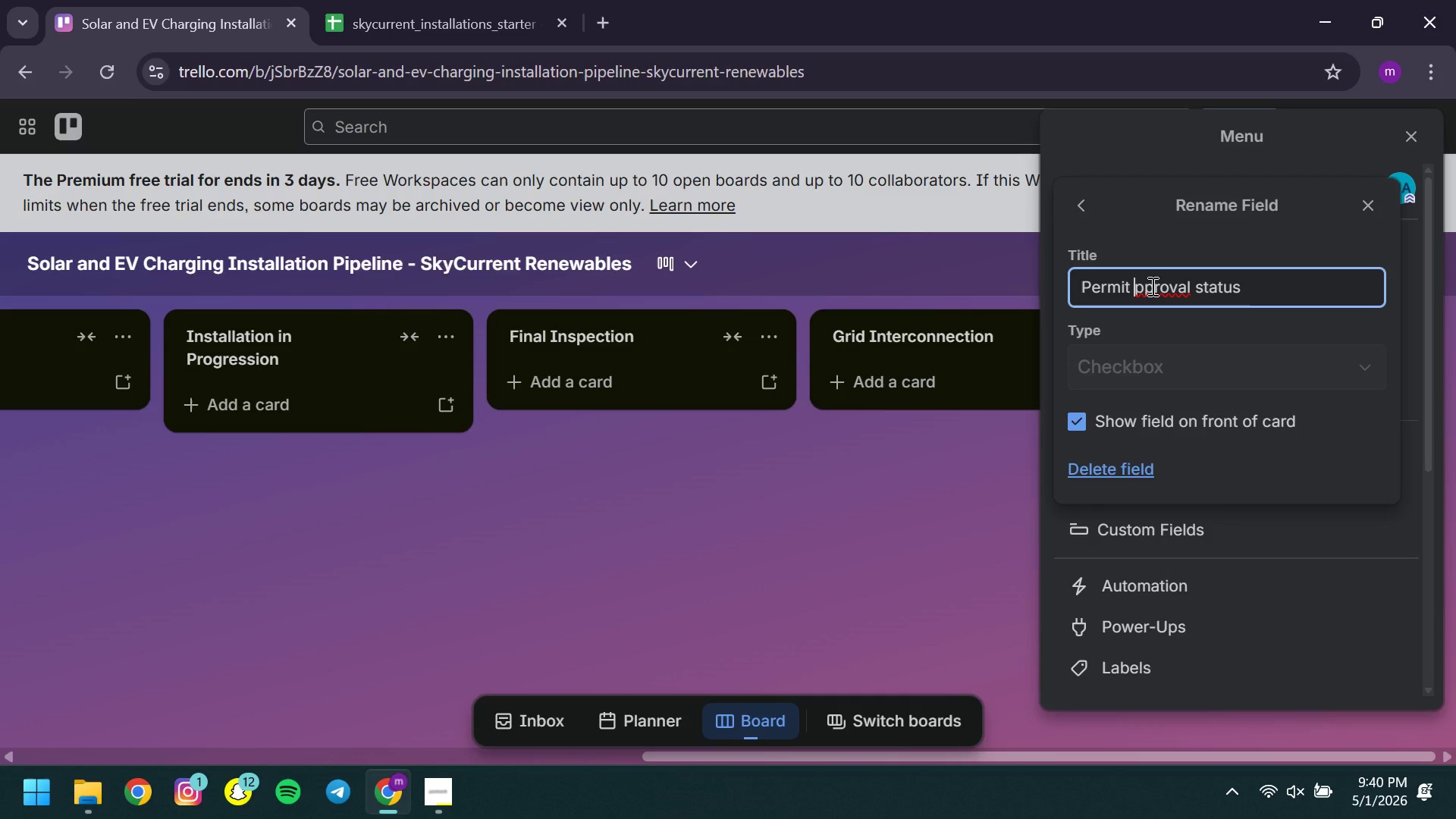 
key(CapsLock)
 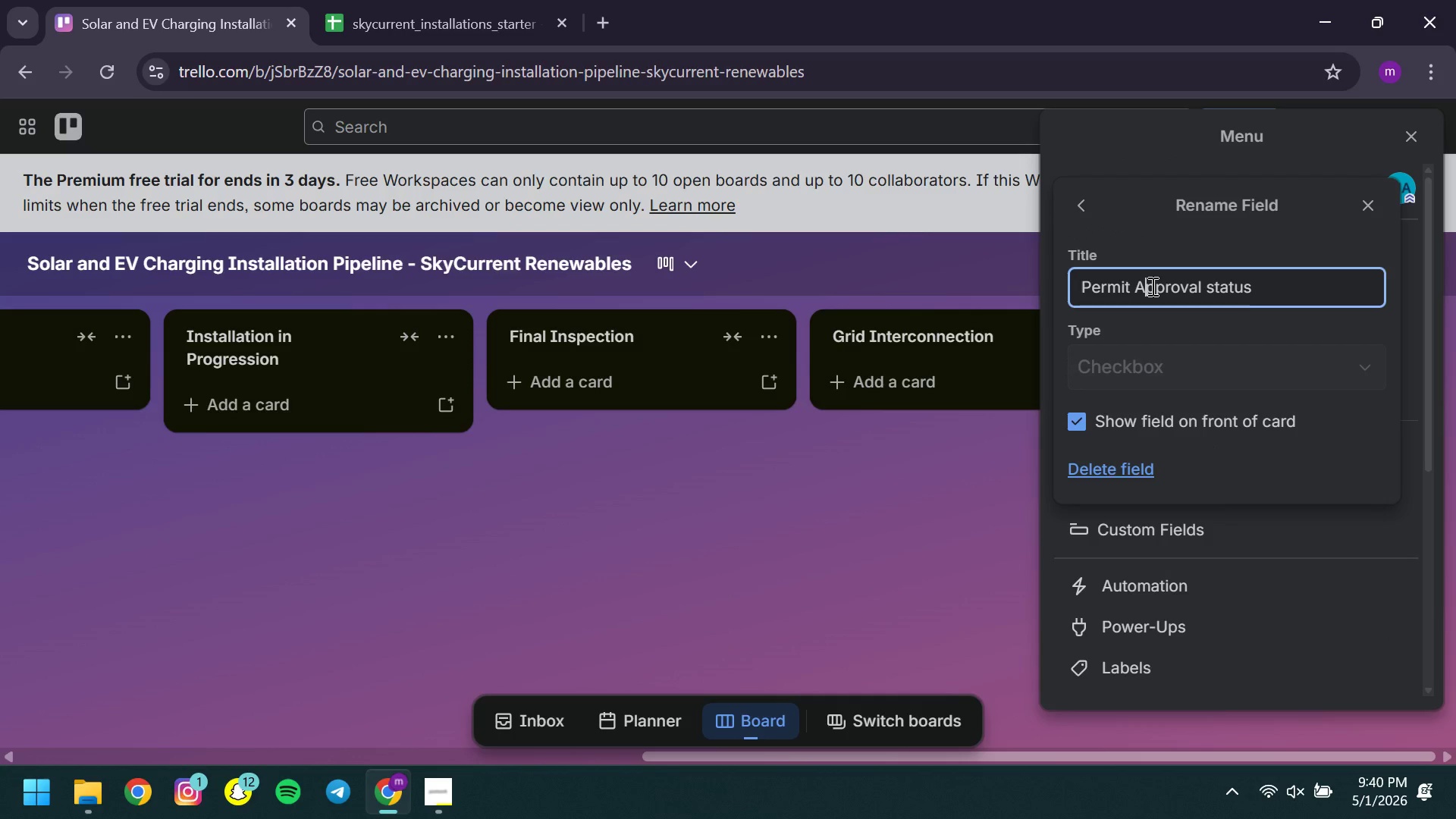 
key(A)
 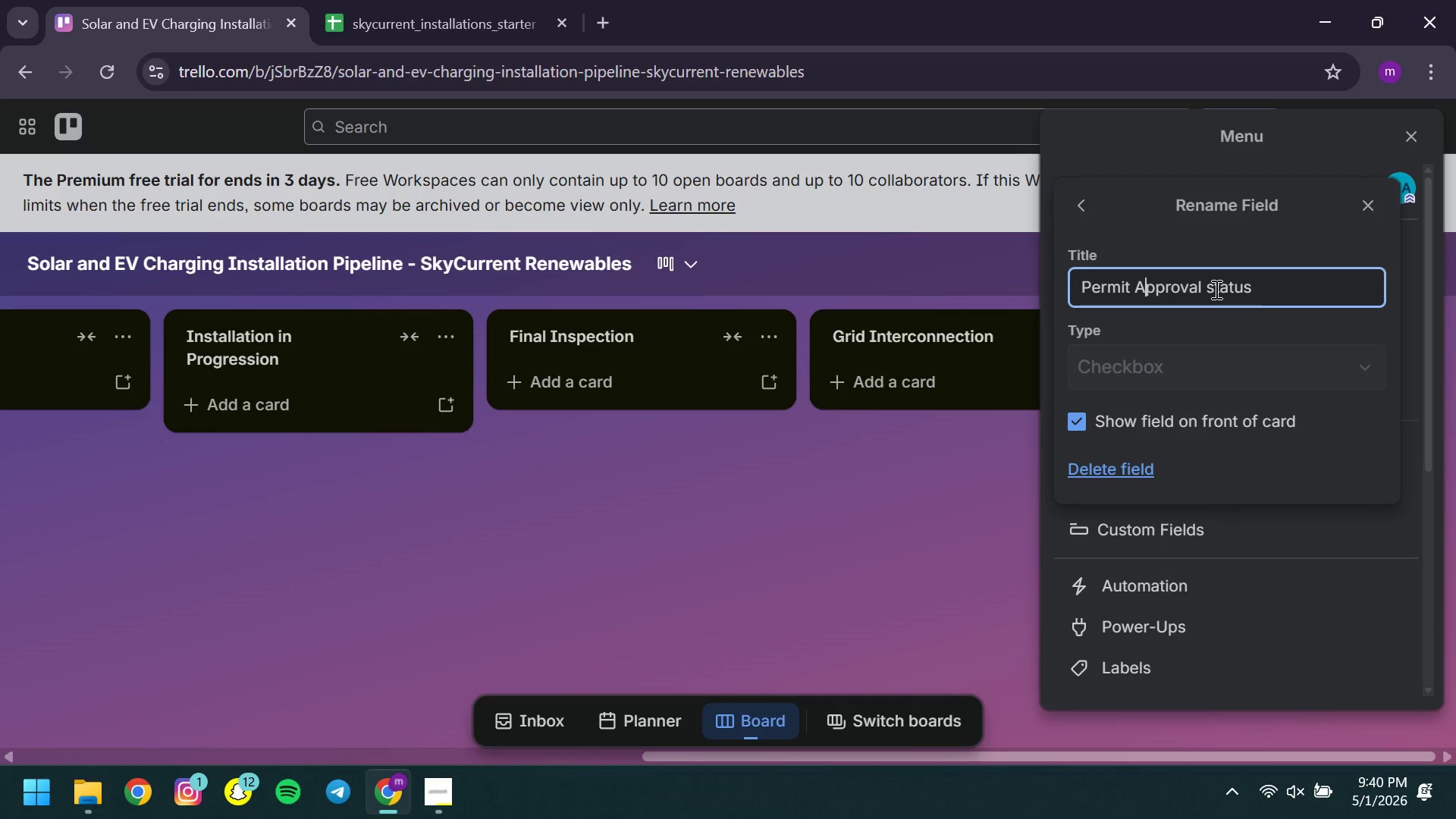 
left_click([1215, 289])
 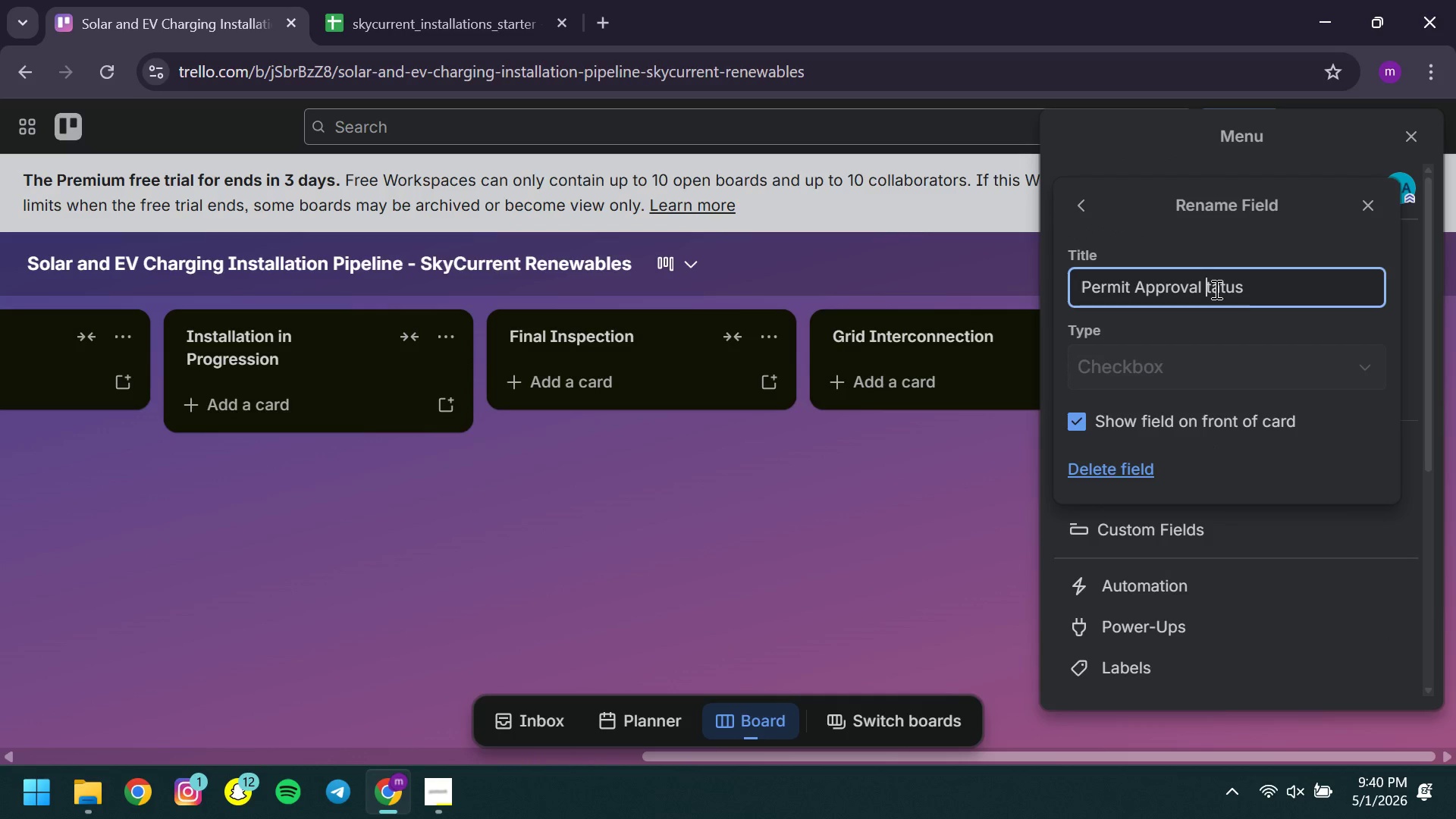 
key(Backspace)
 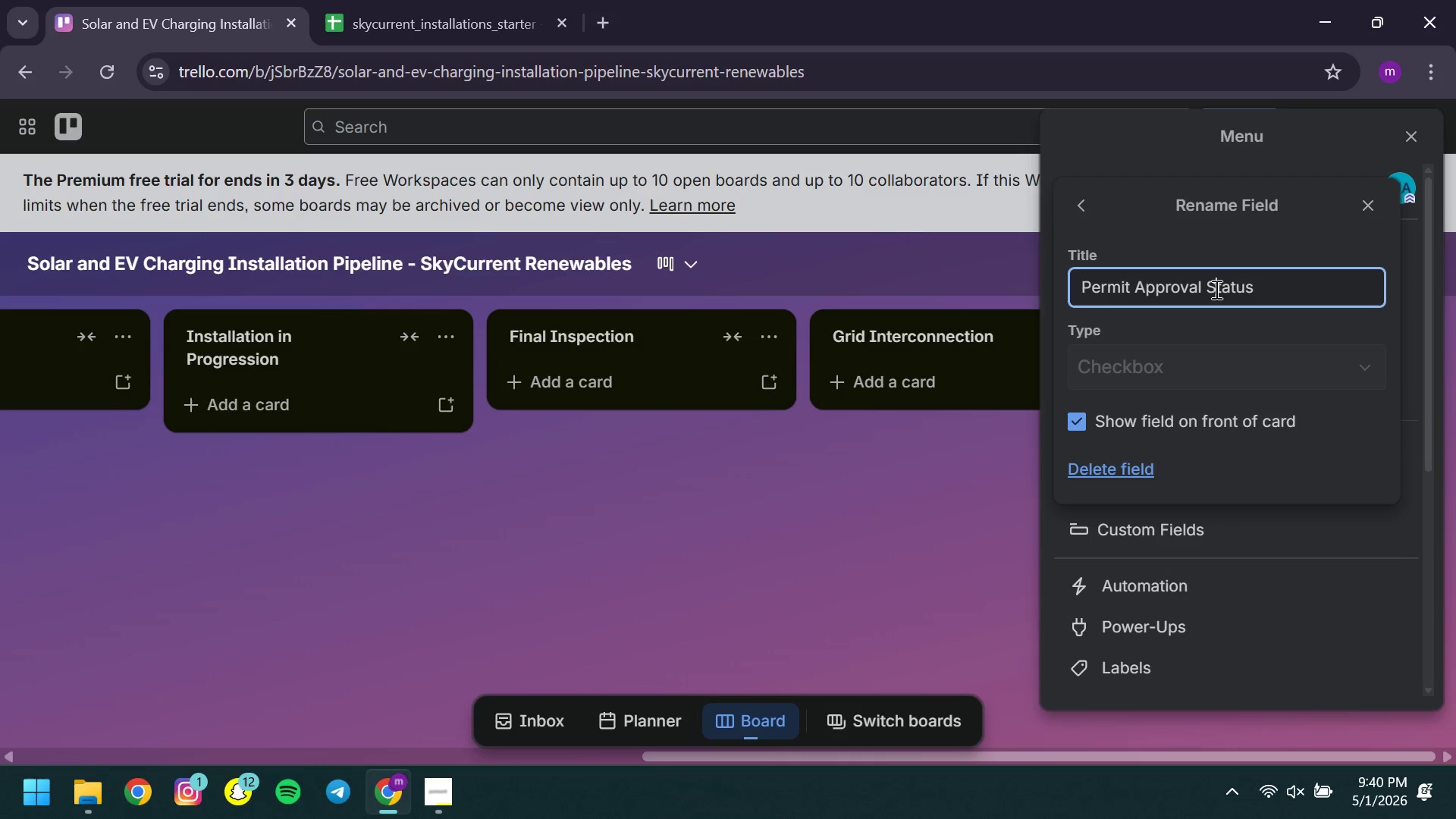 
key(S)
 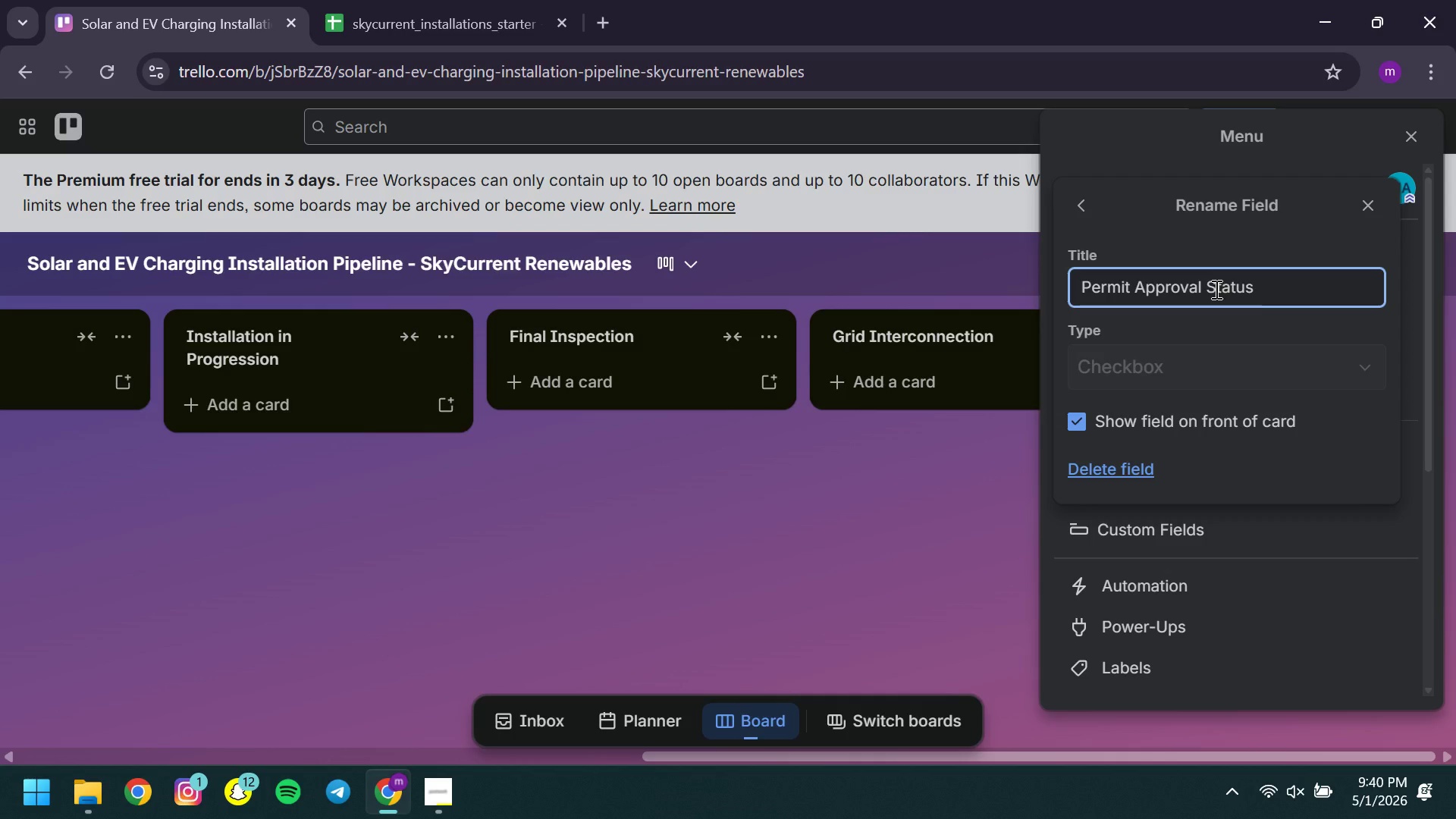 
key(CapsLock)
 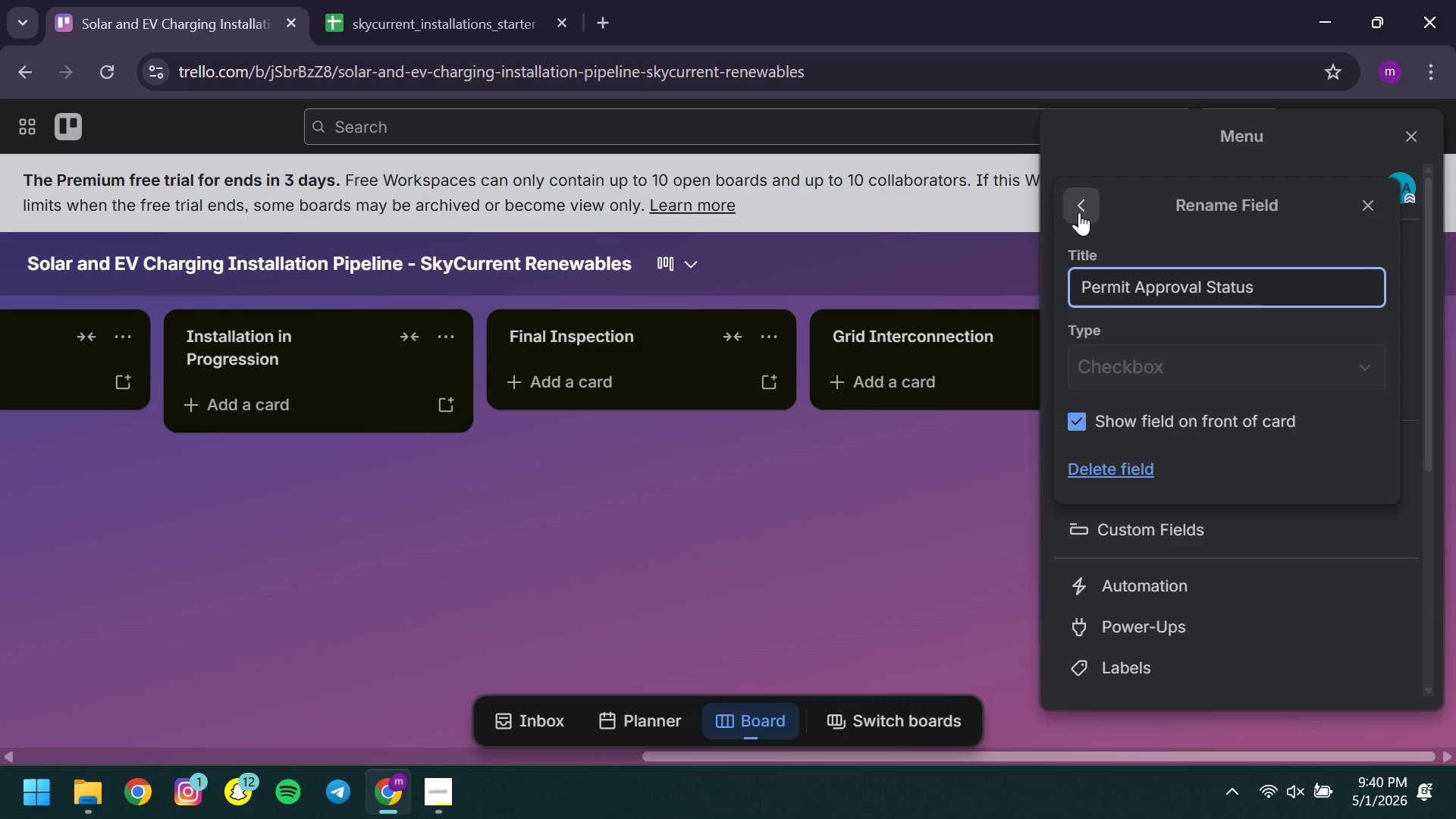 
left_click([1079, 212])
 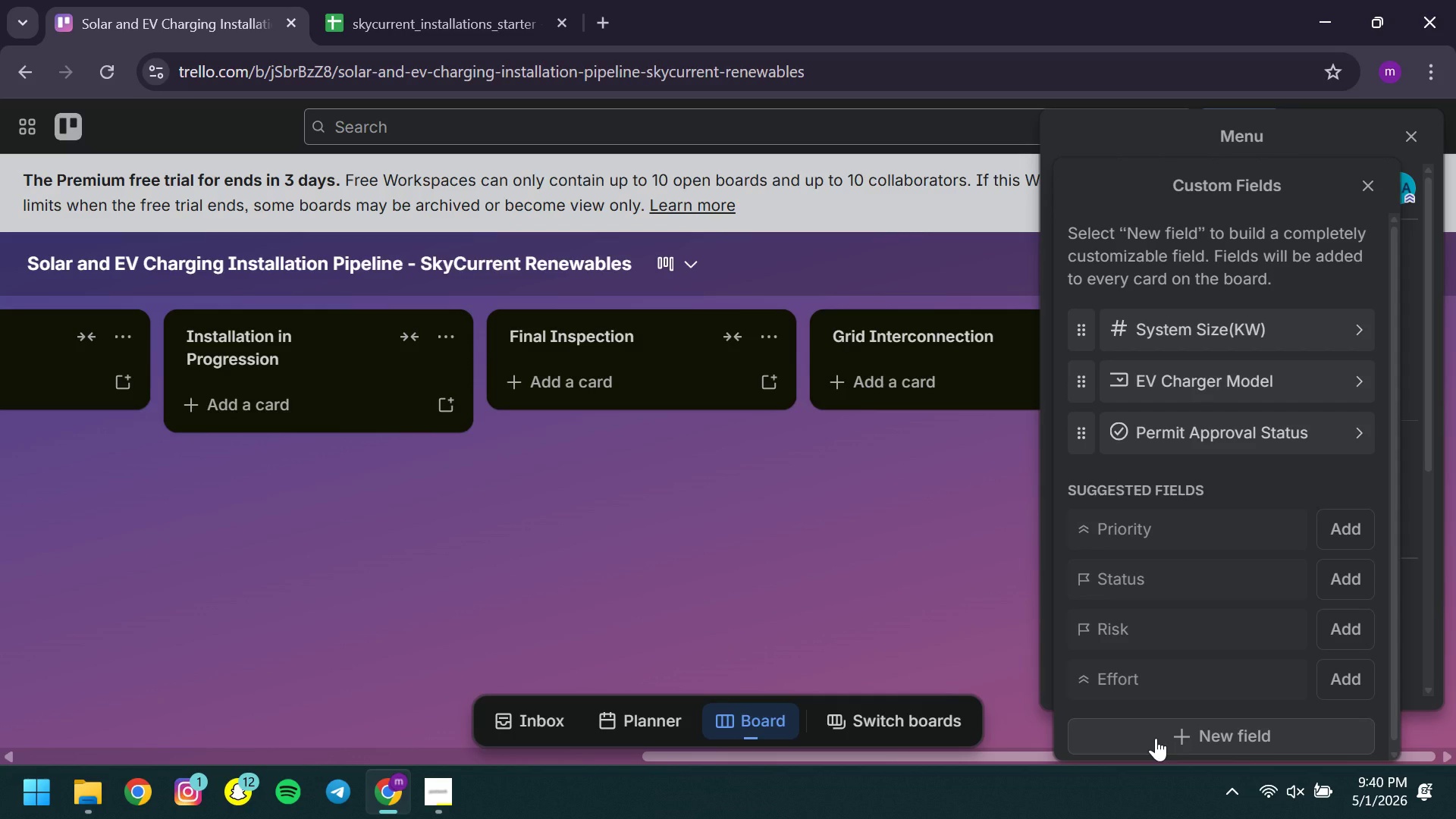 
left_click([1156, 738])
 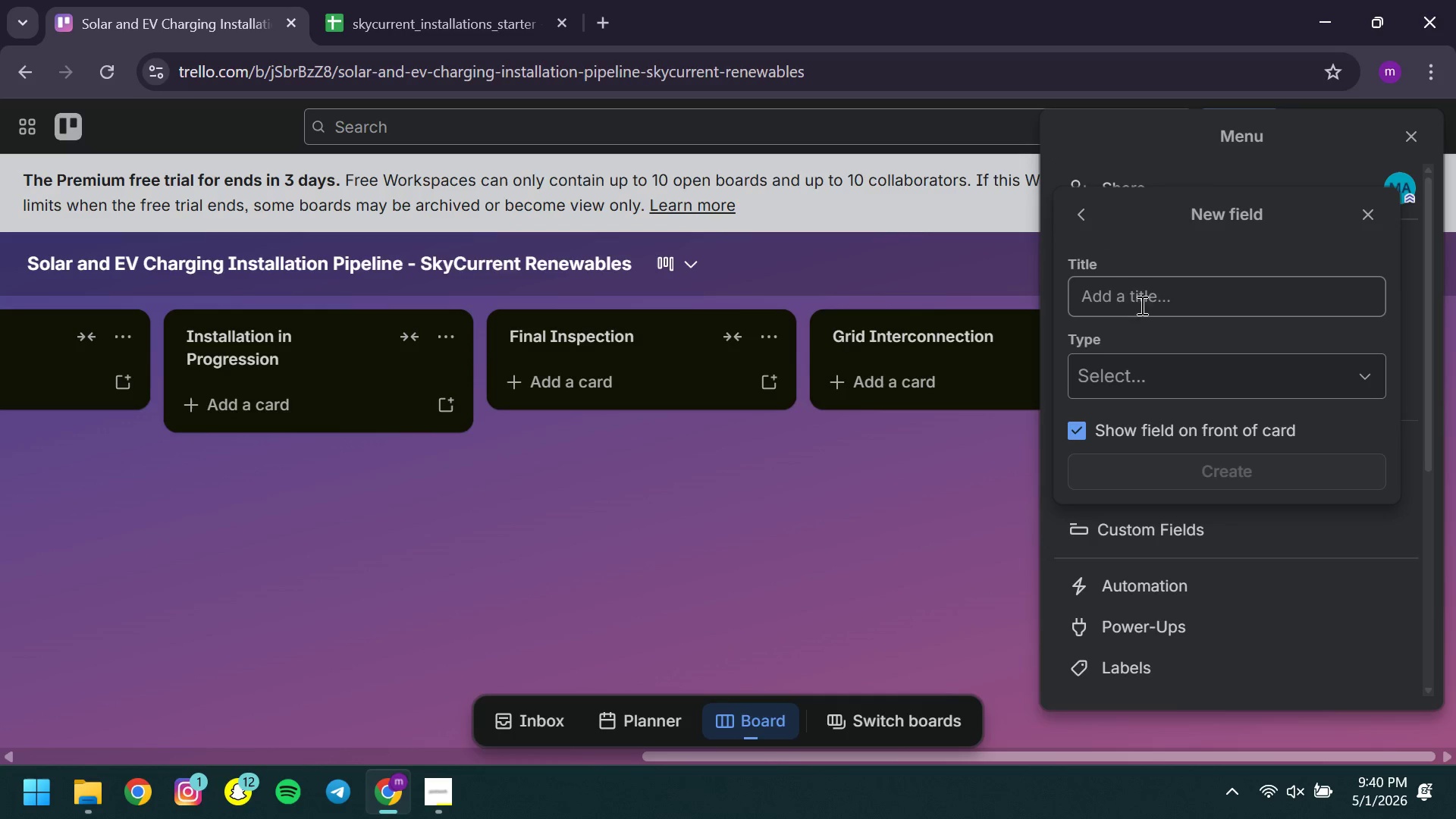 
left_click([1132, 290])
 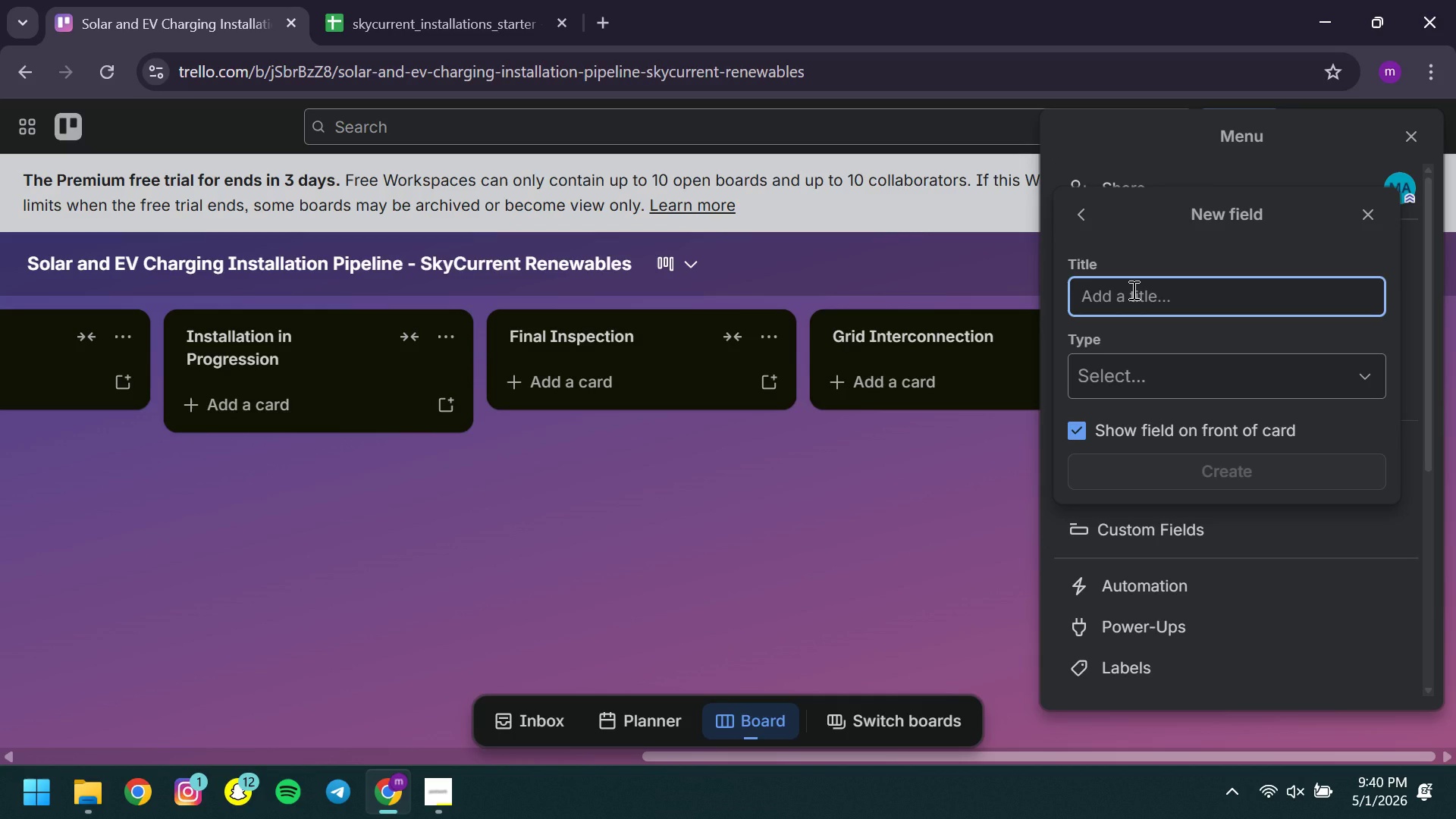 
type(Utility Account Number )
 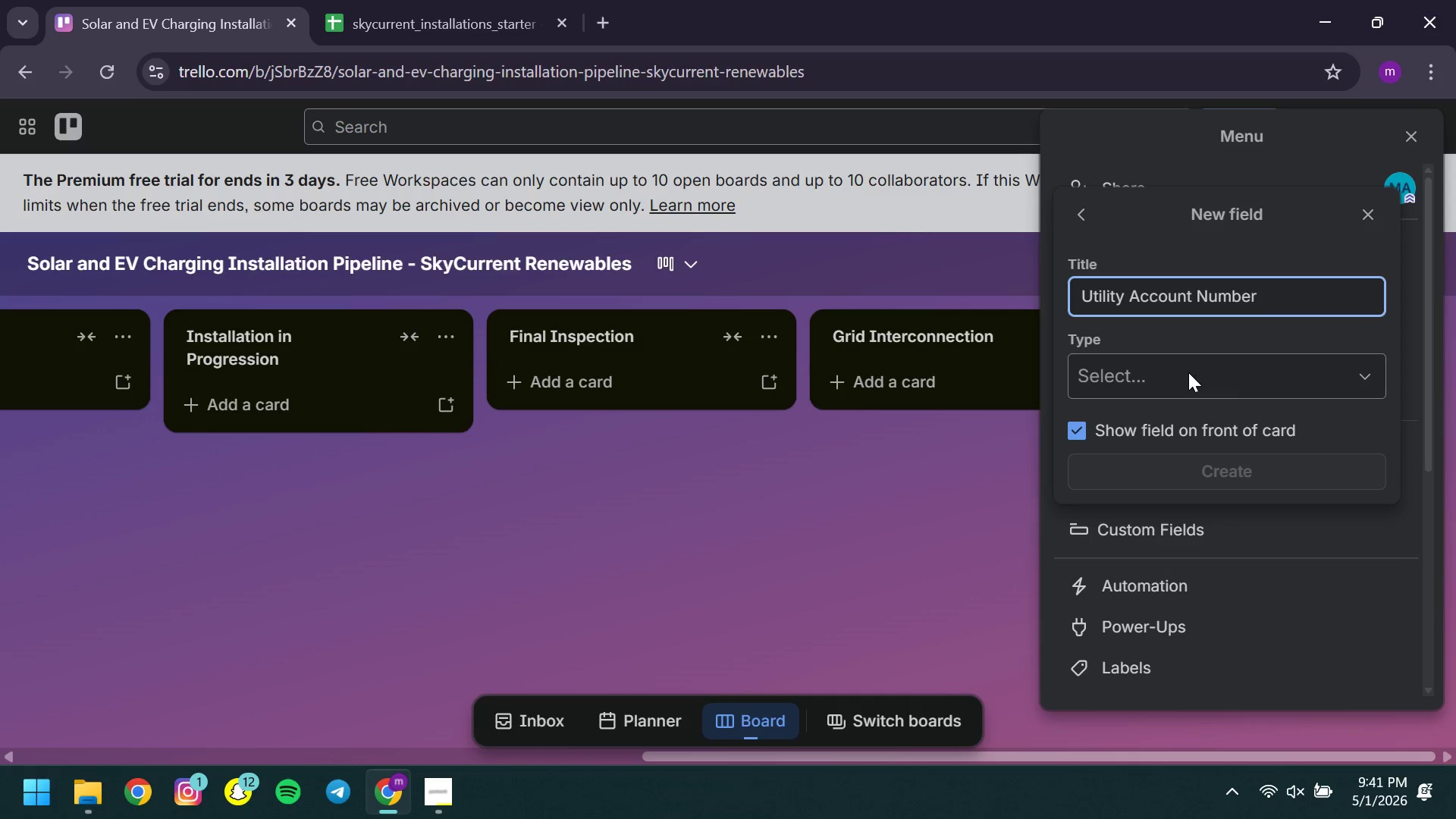 
left_click([1188, 372])
 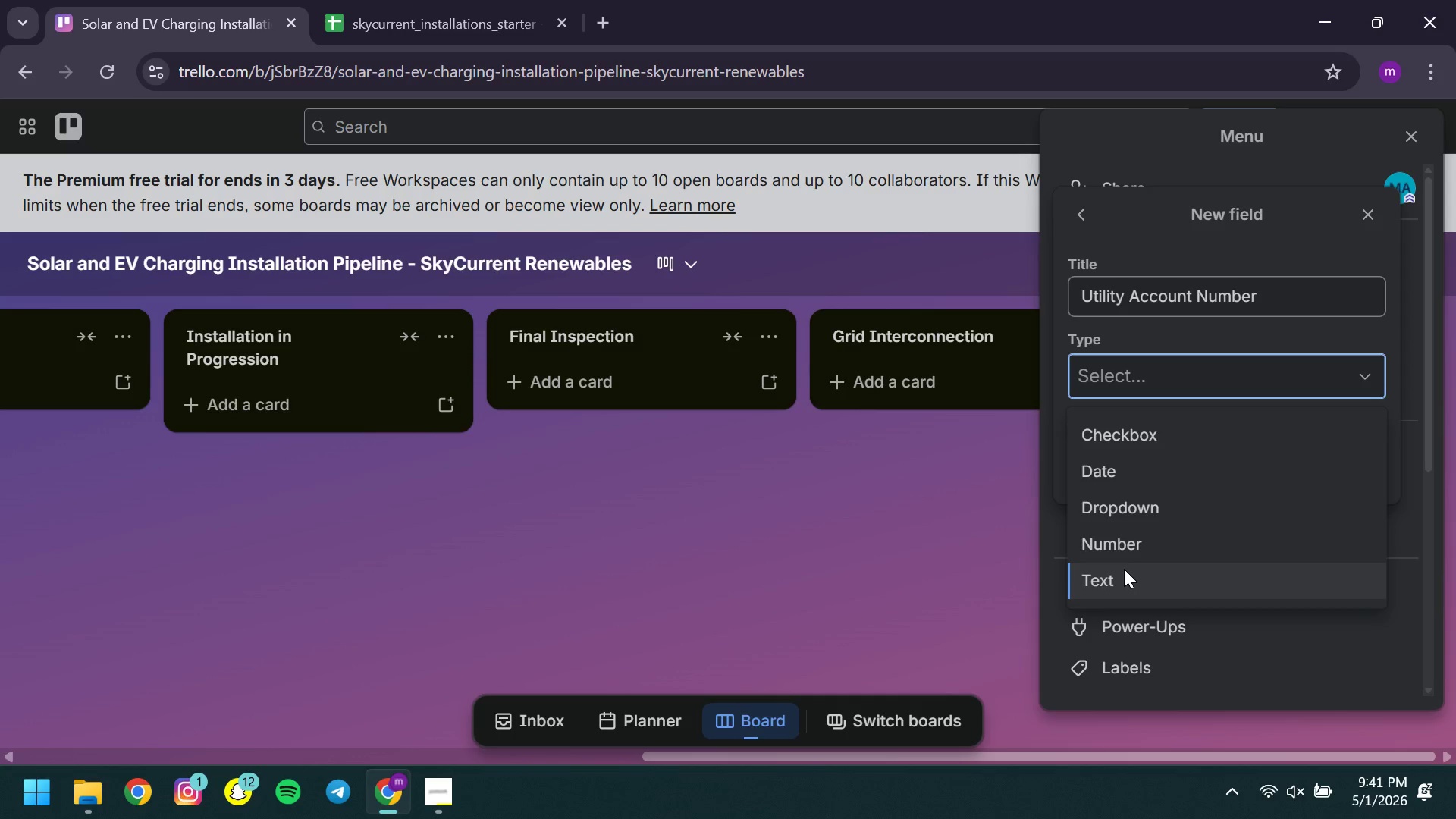 
left_click([1124, 569])
 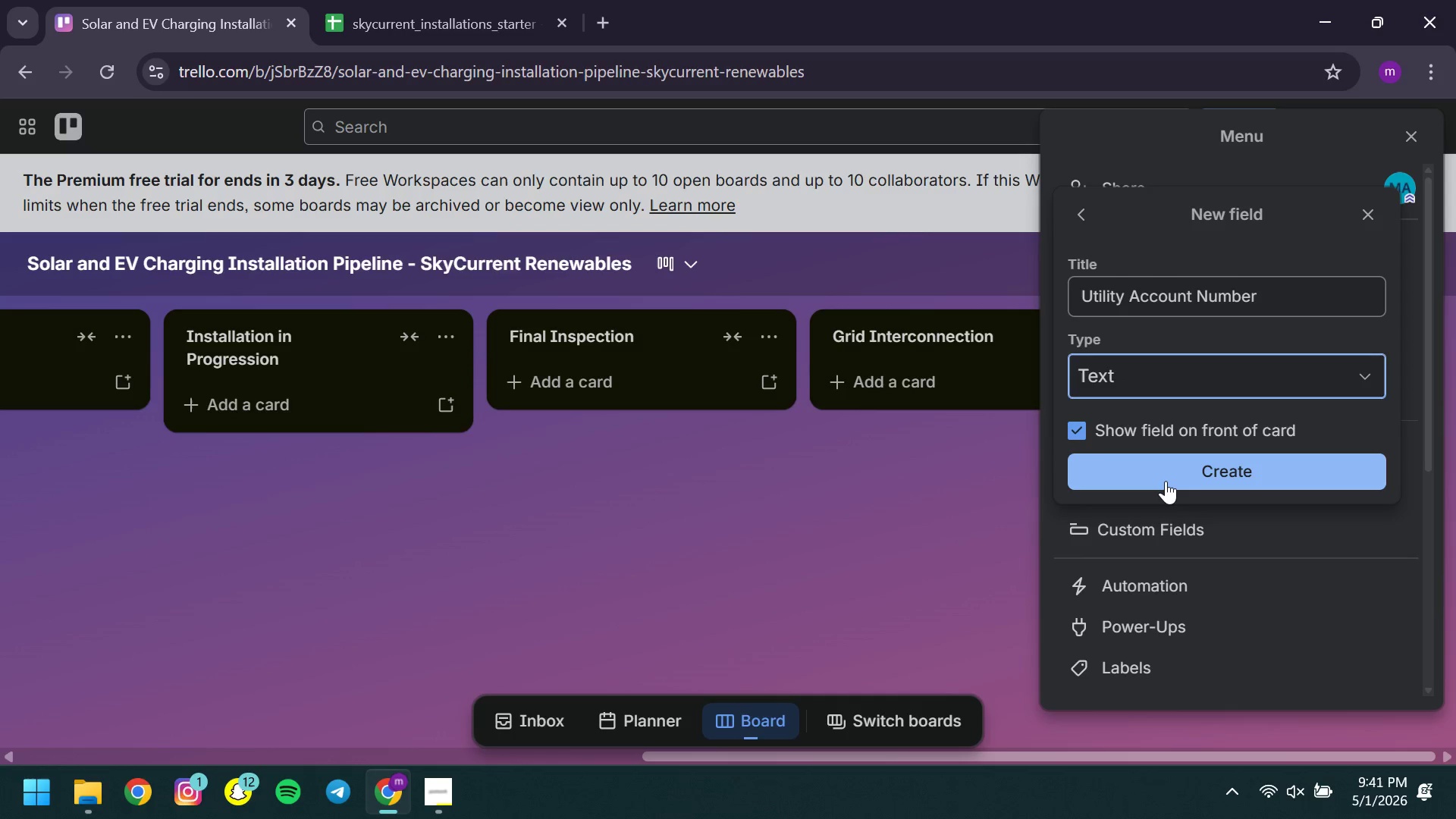 
left_click([1166, 481])
 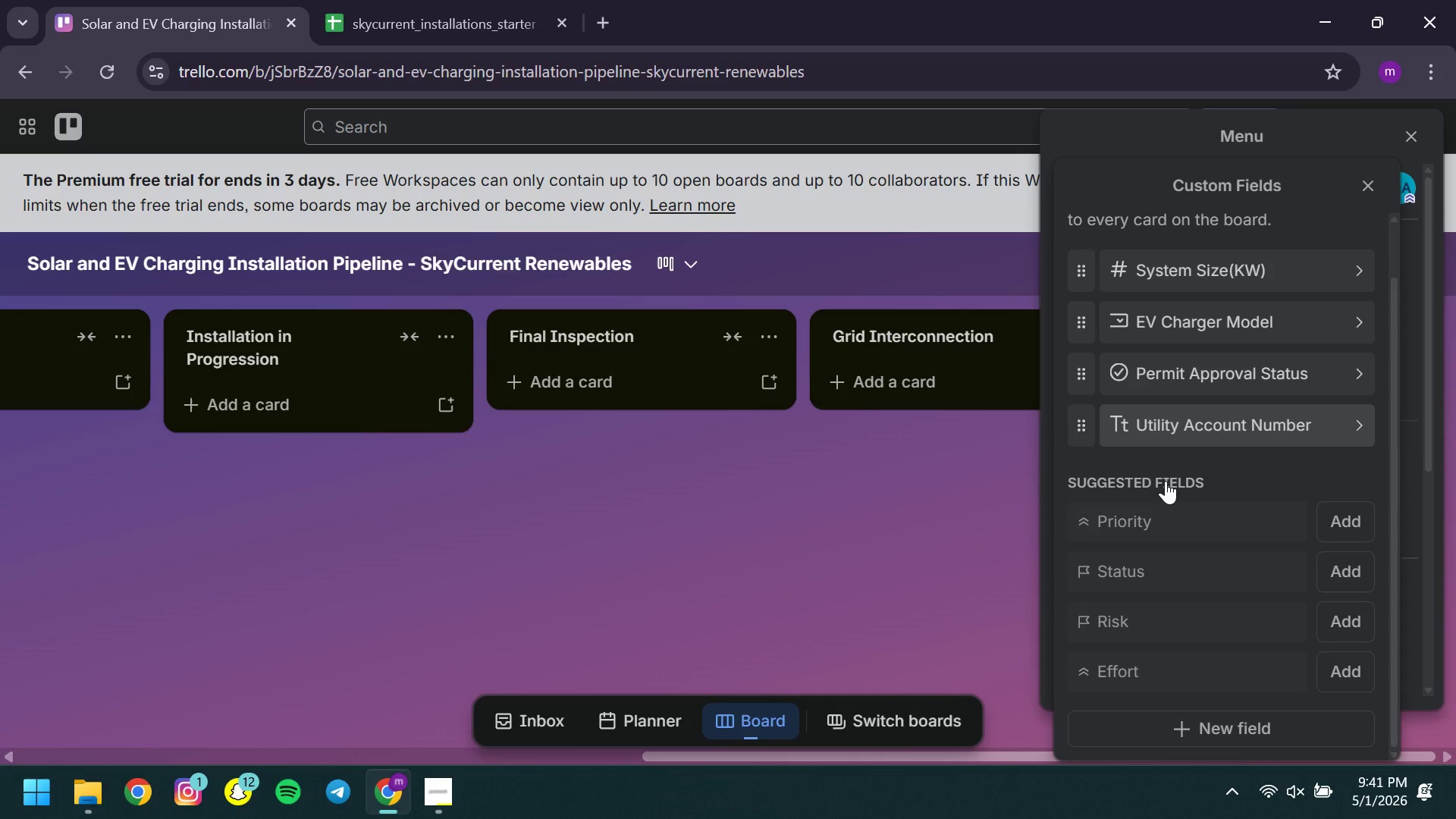 
wait(6.03)
 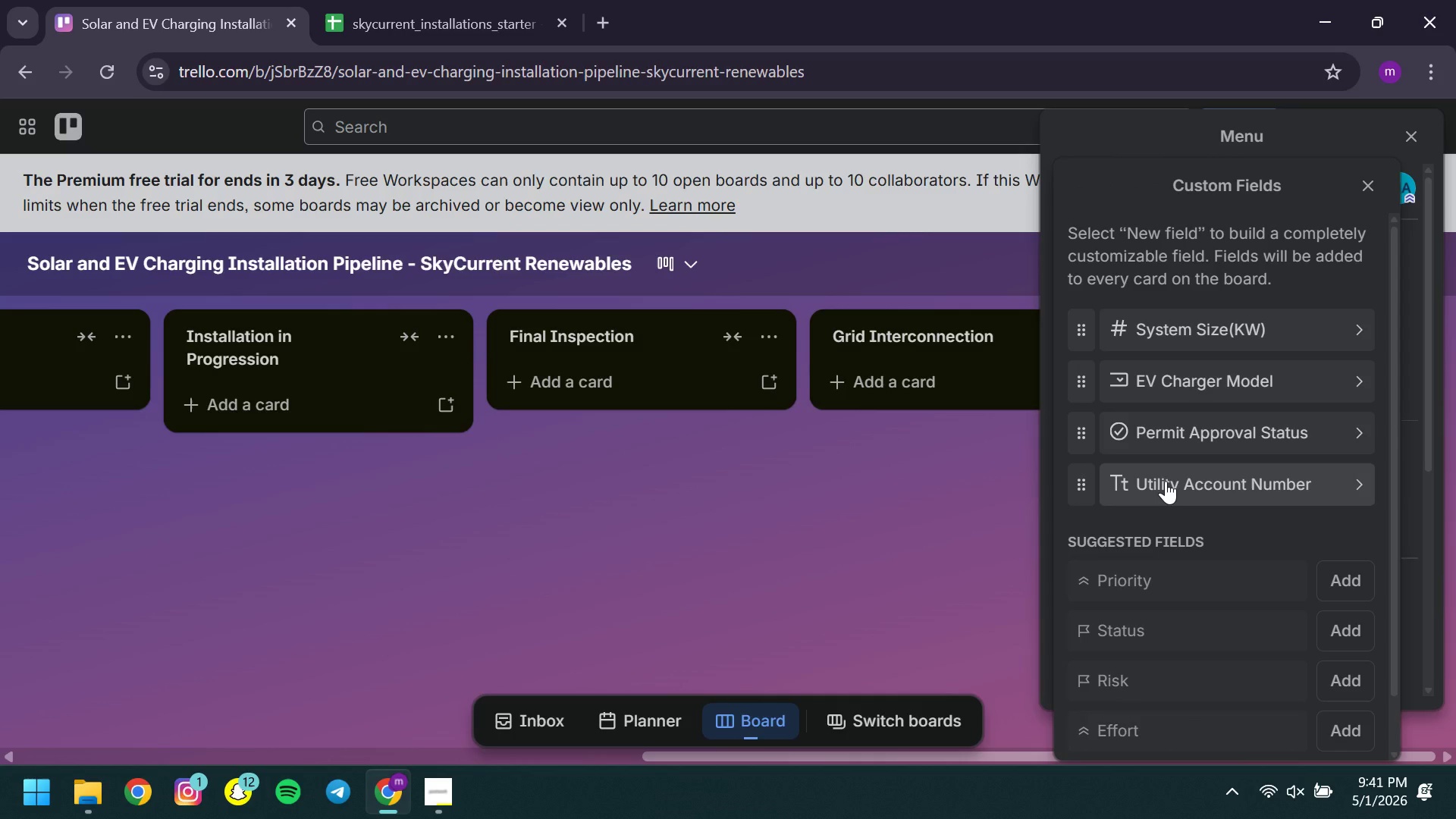 
left_click([1370, 195])
 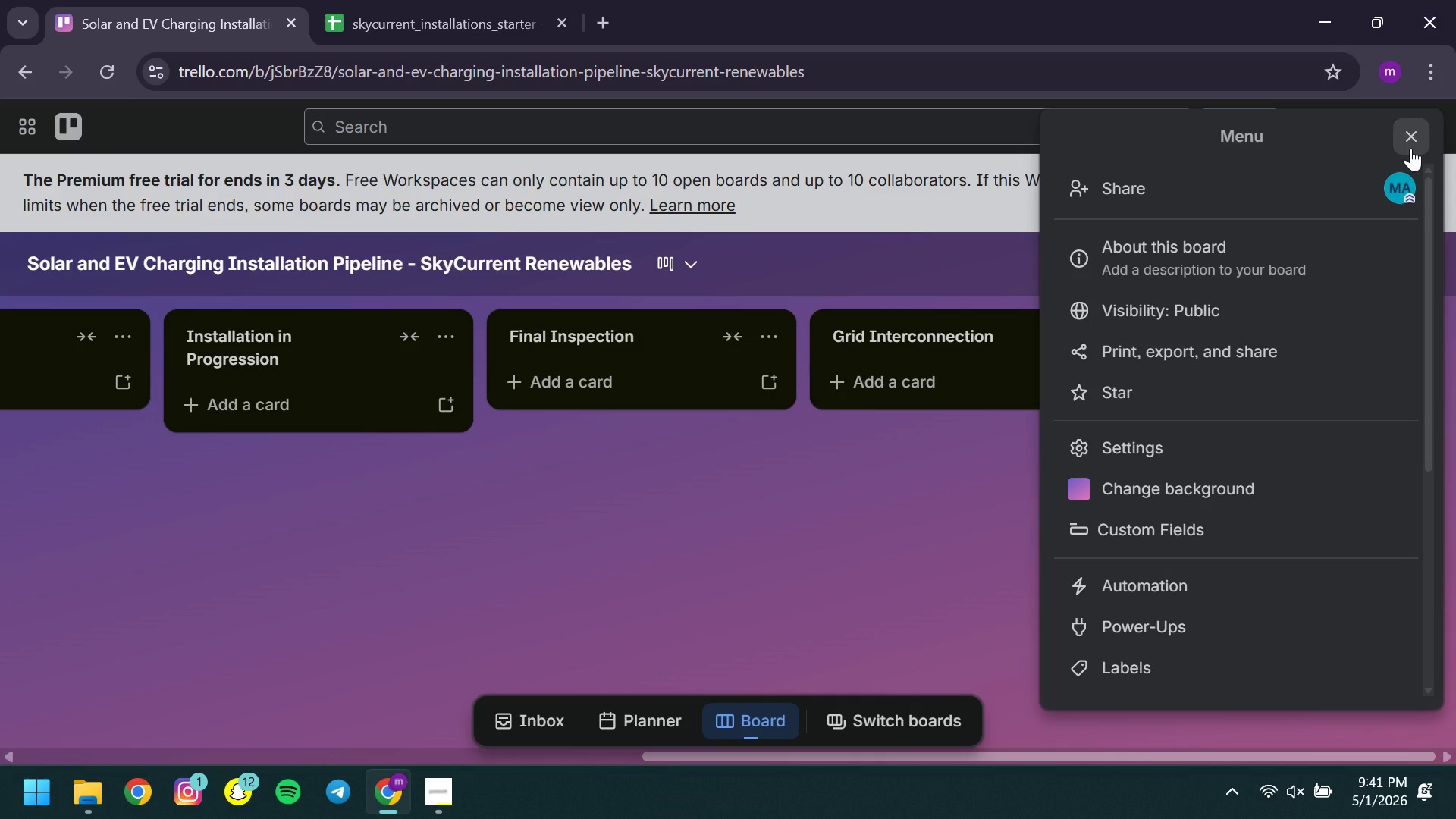 
wait(40.06)
 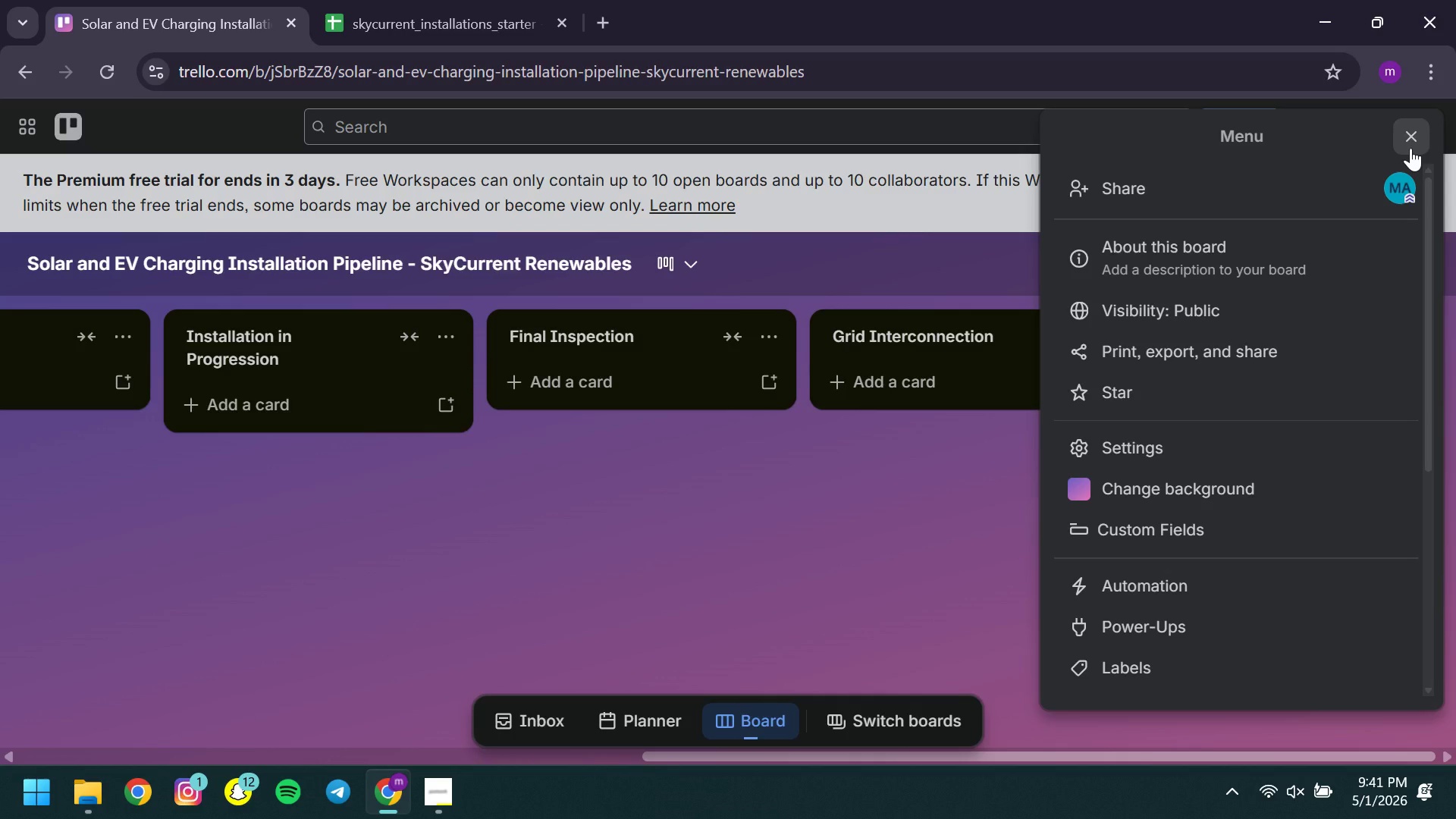 
left_click([1141, 654])
 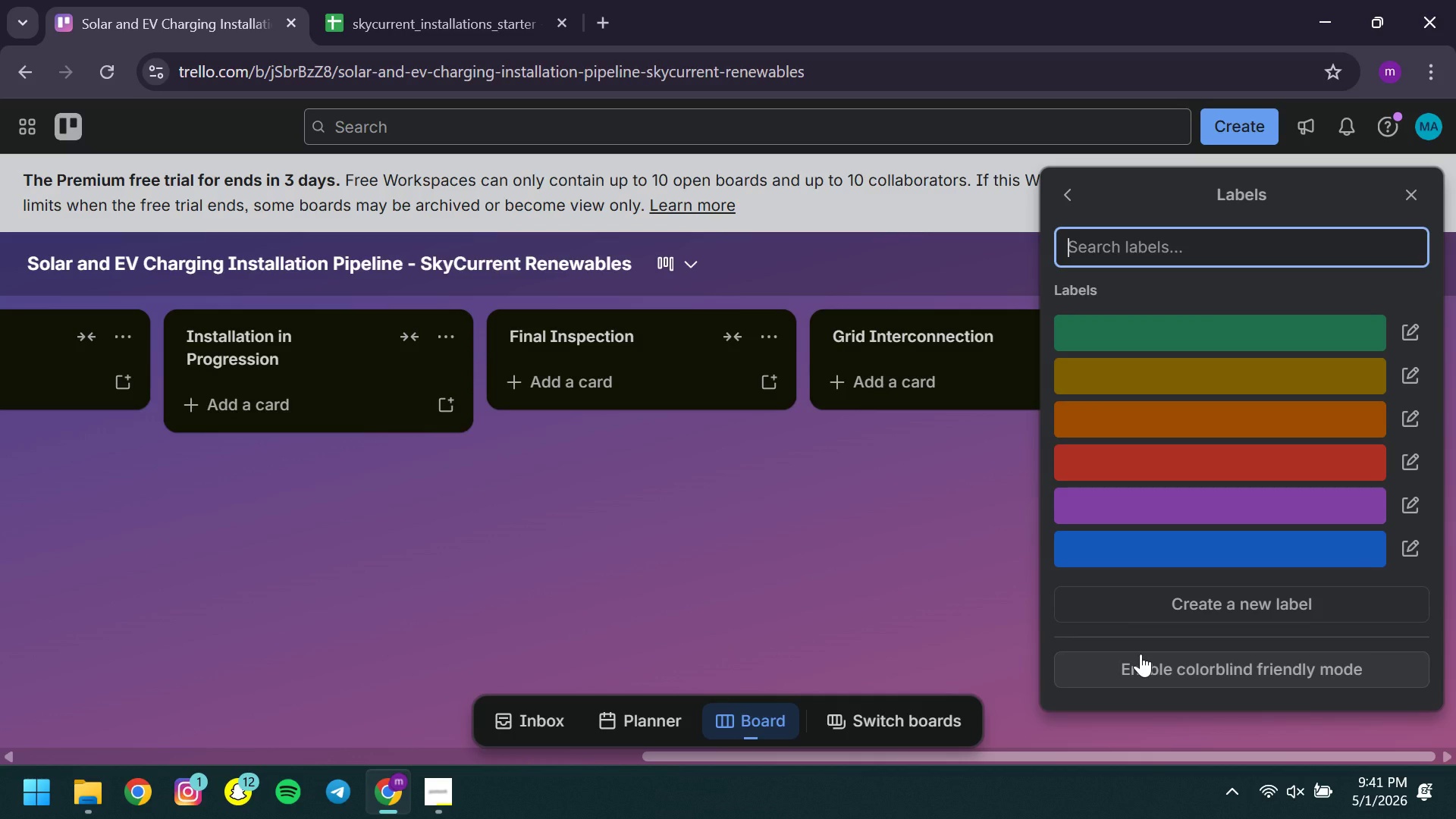 
wait(8.55)
 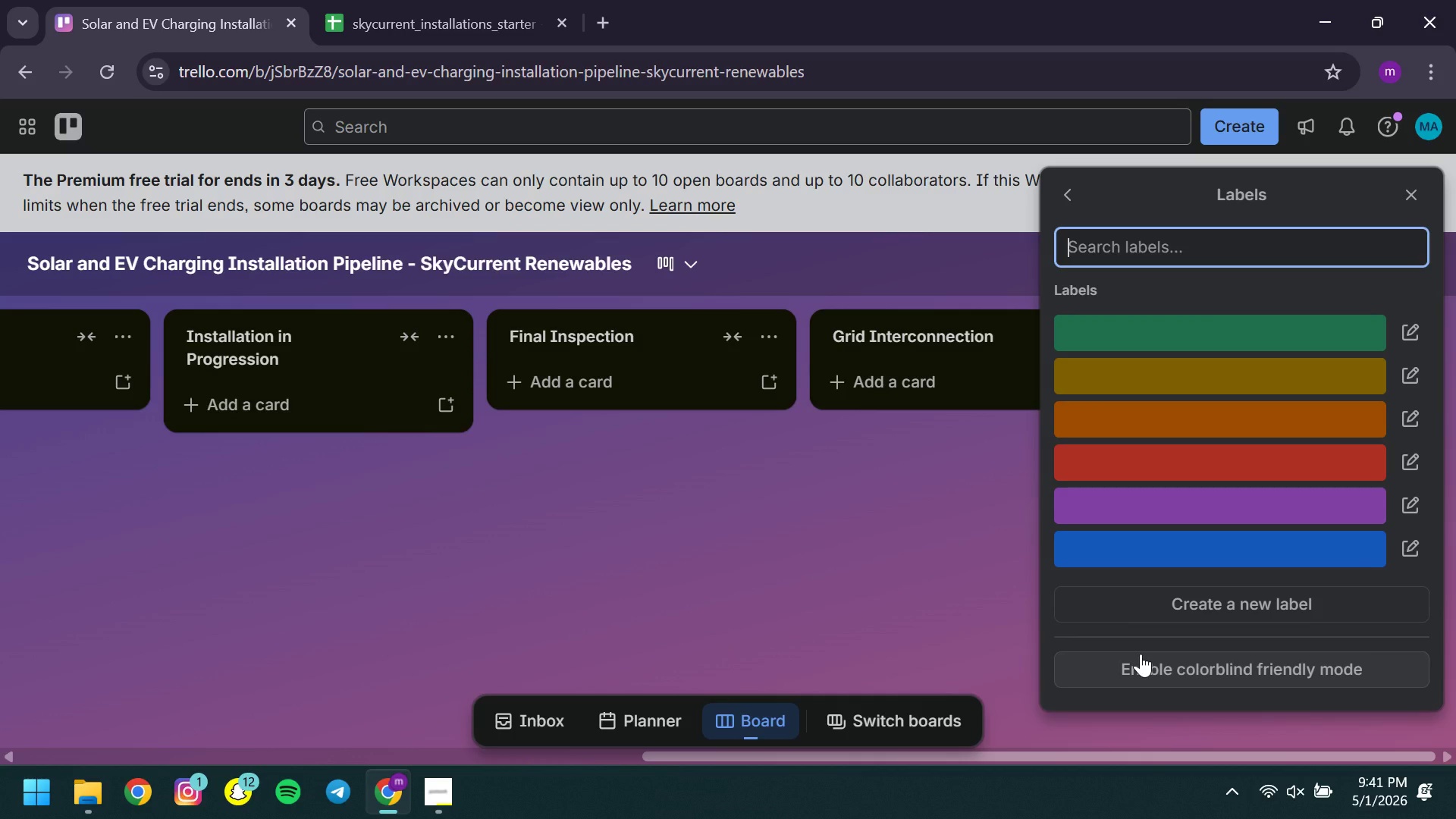 
left_click([447, 813])